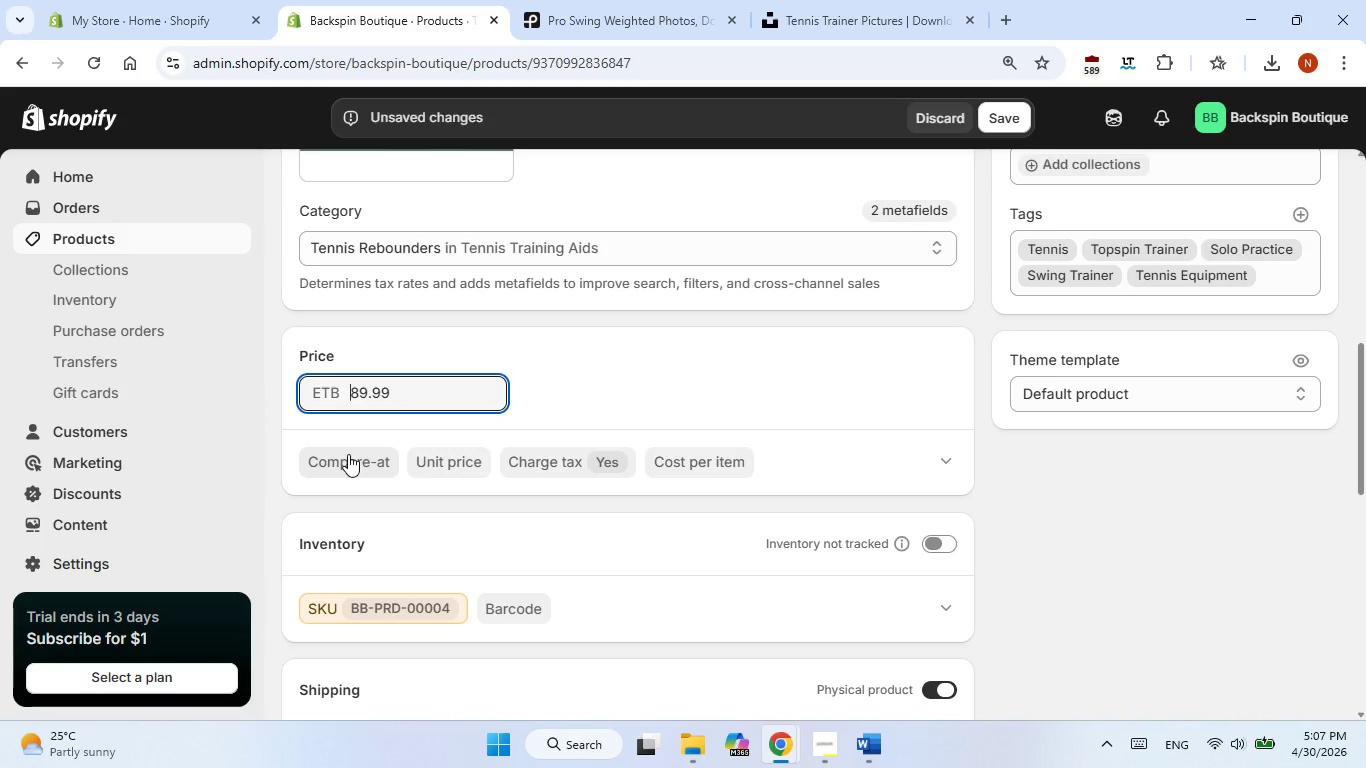 
left_click([348, 454])
 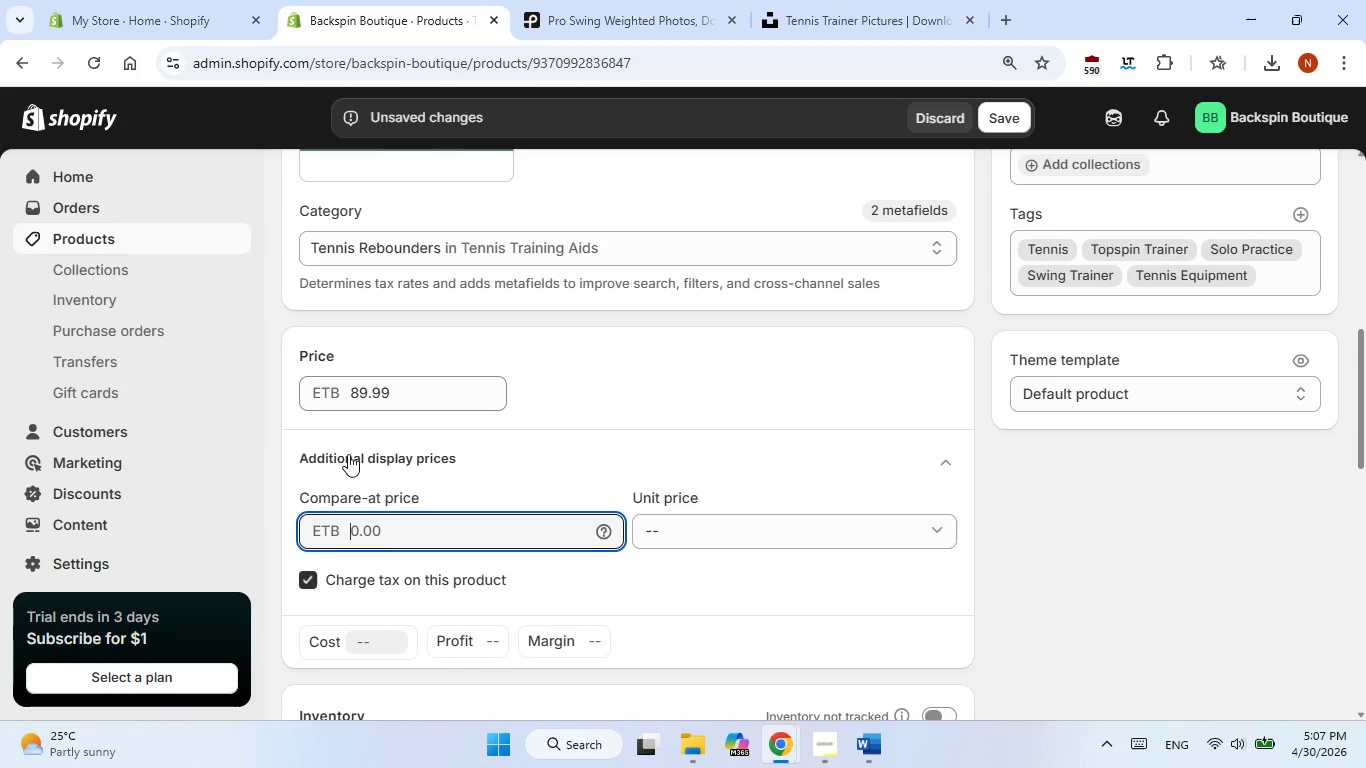 
key(Numpad1)
 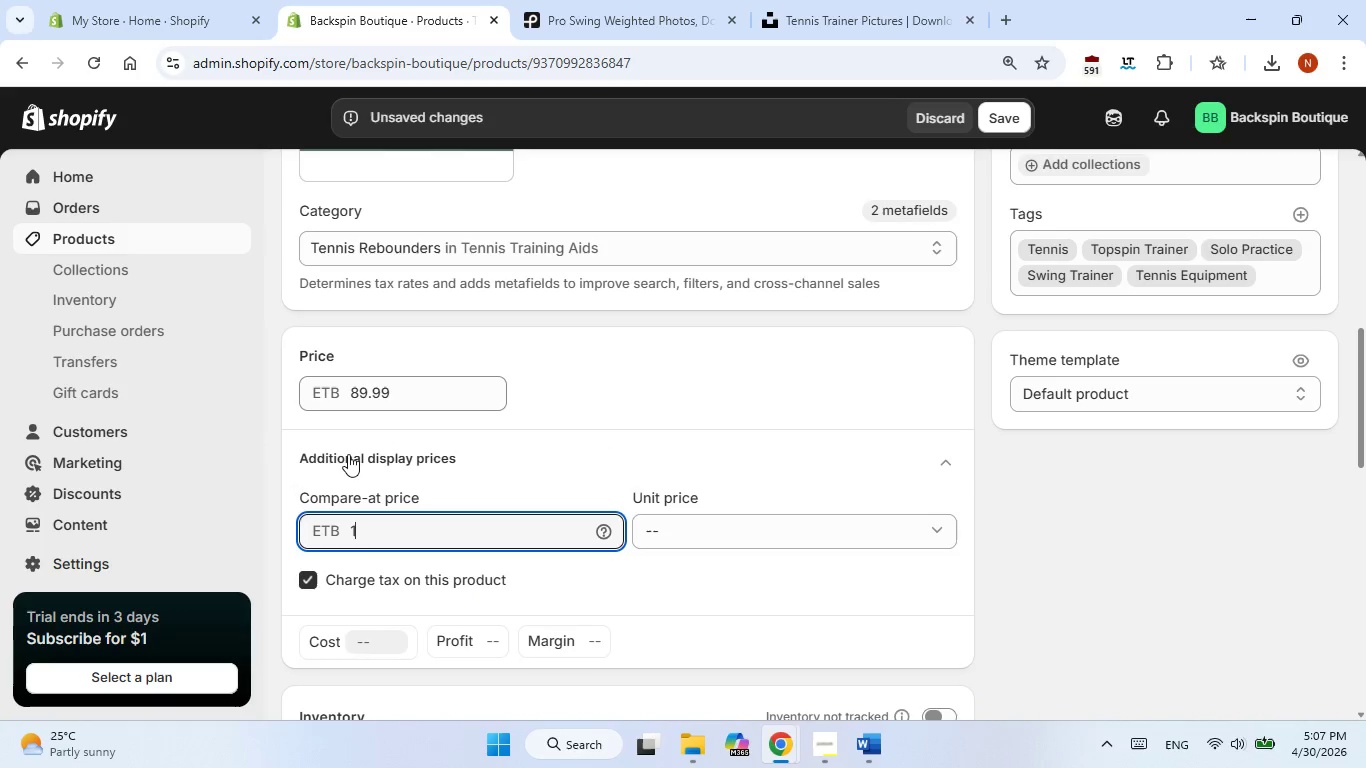 
key(Numpad2)
 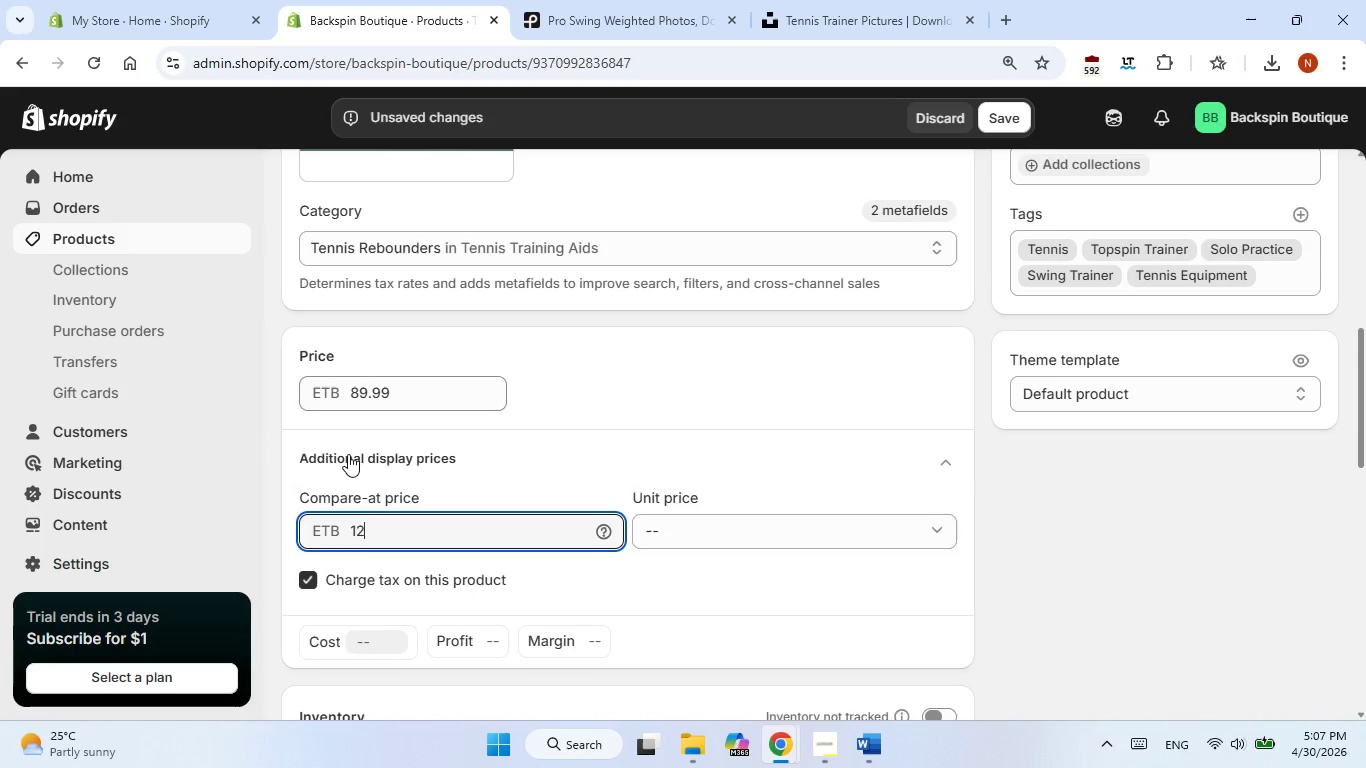 
key(Numpad0)
 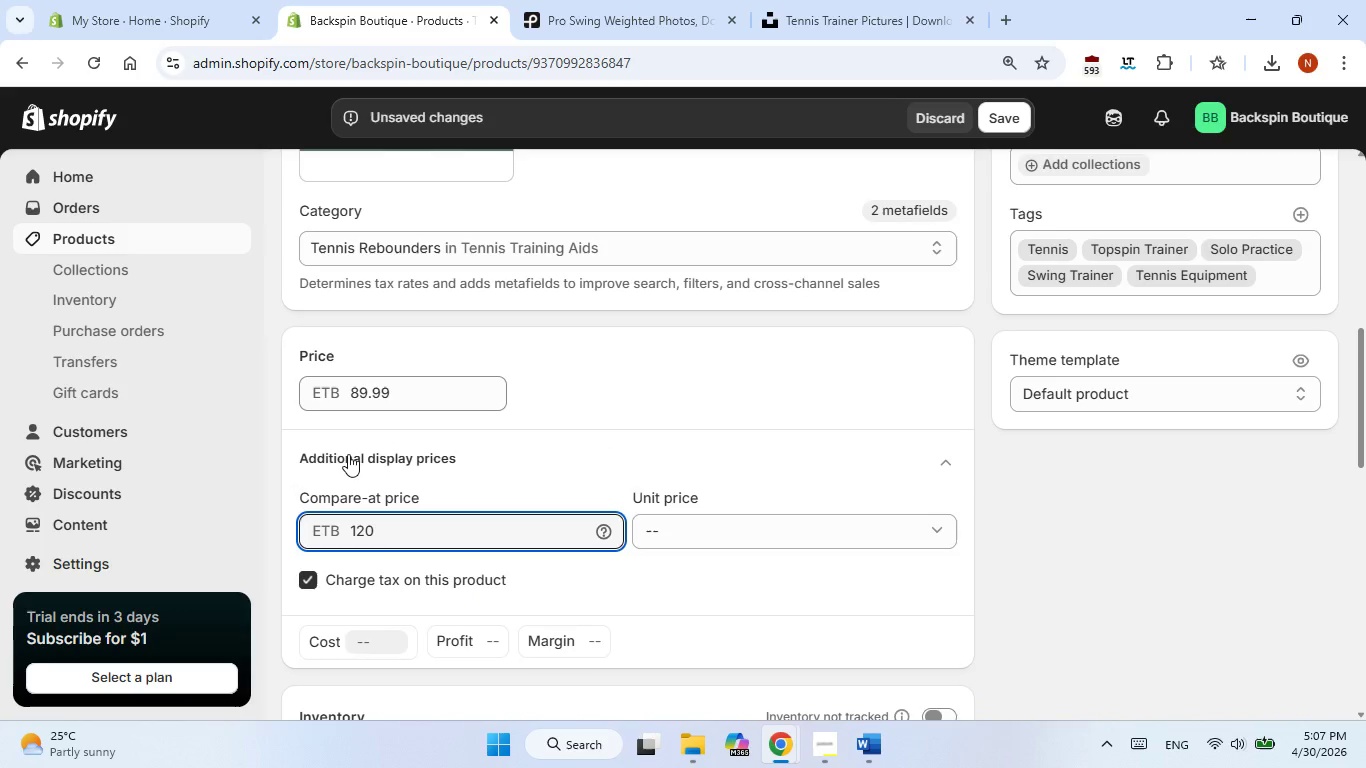 
left_click([571, 353])
 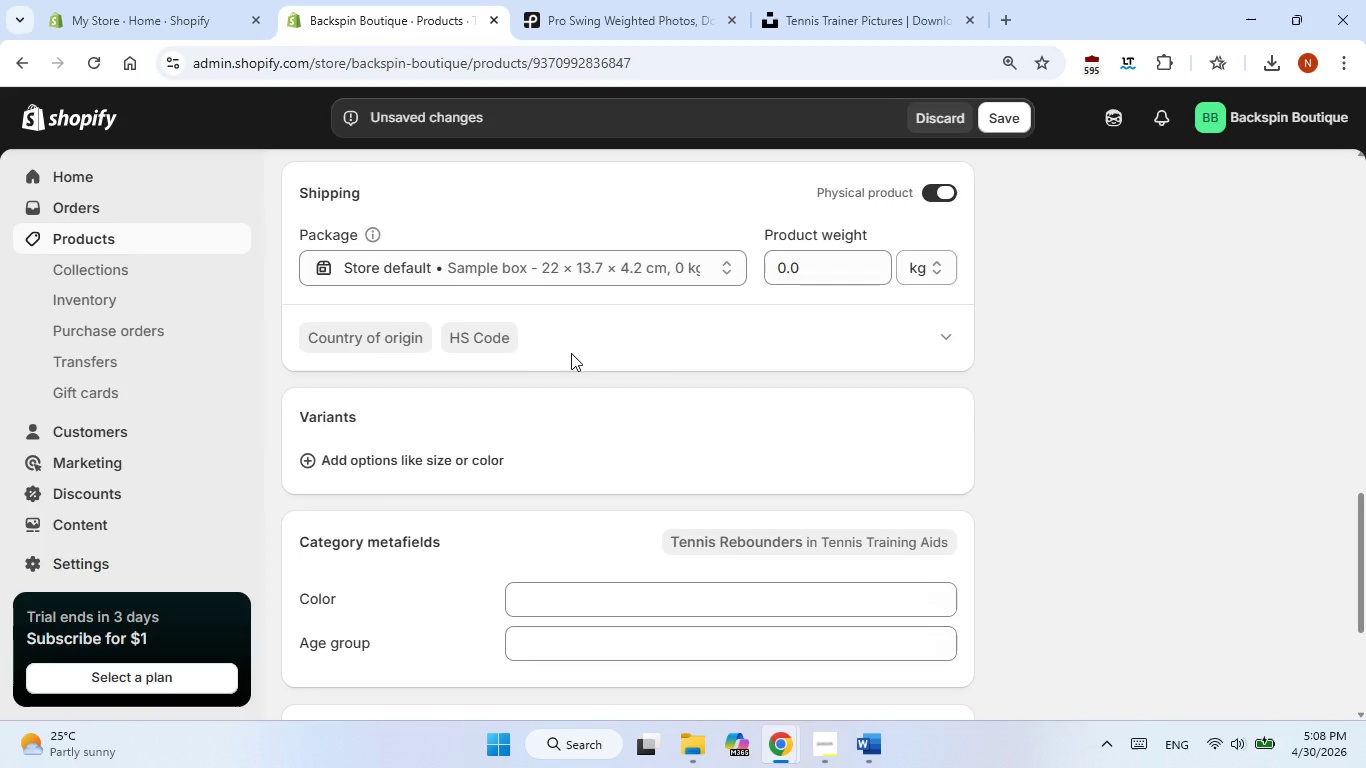 
wait(5.97)
 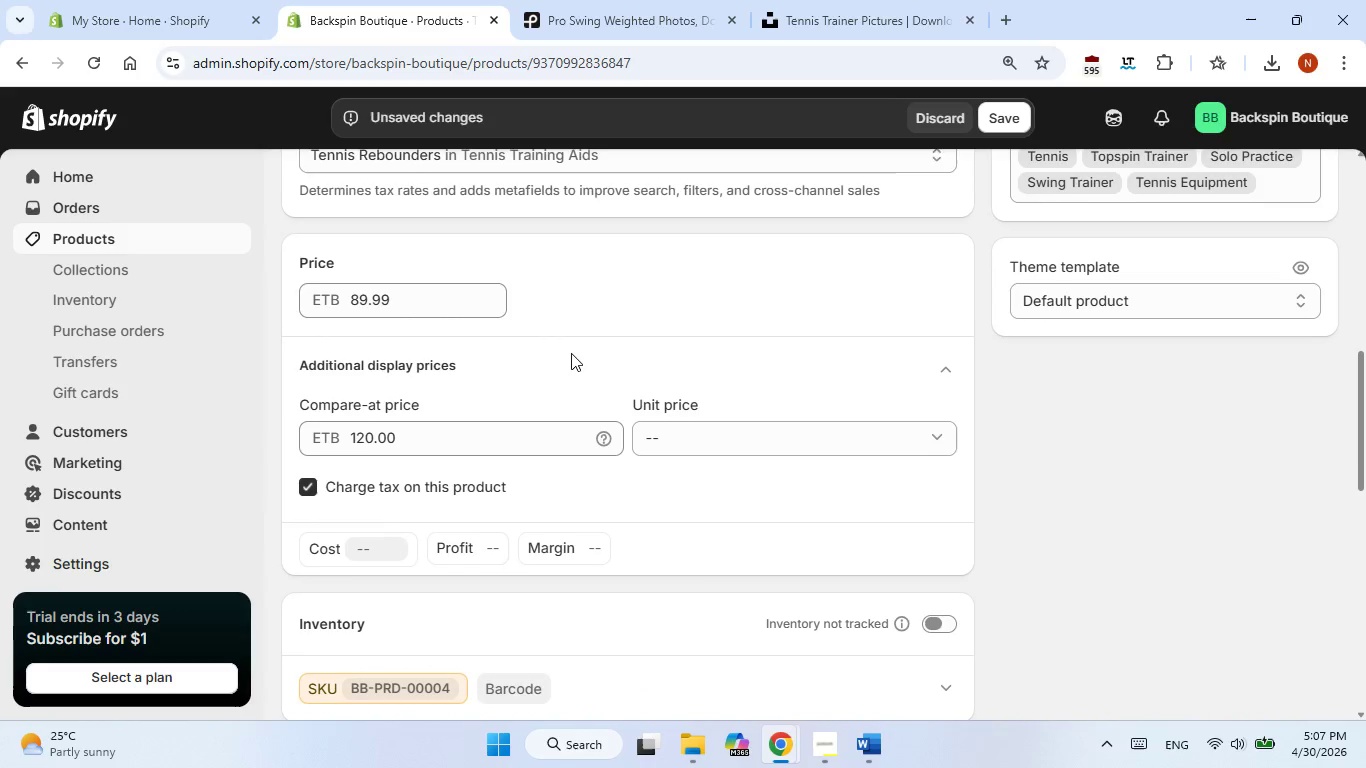 
double_click([816, 270])
 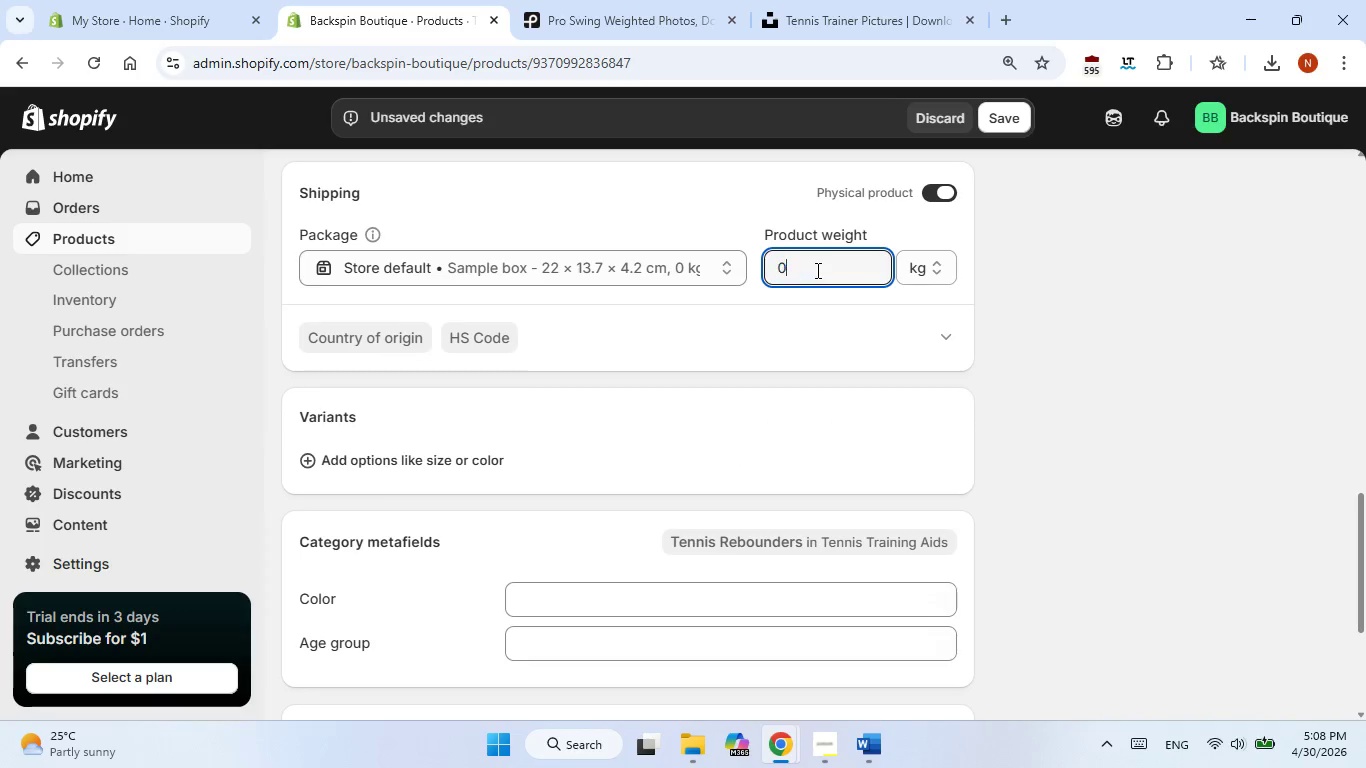 
key(Numpad0)
 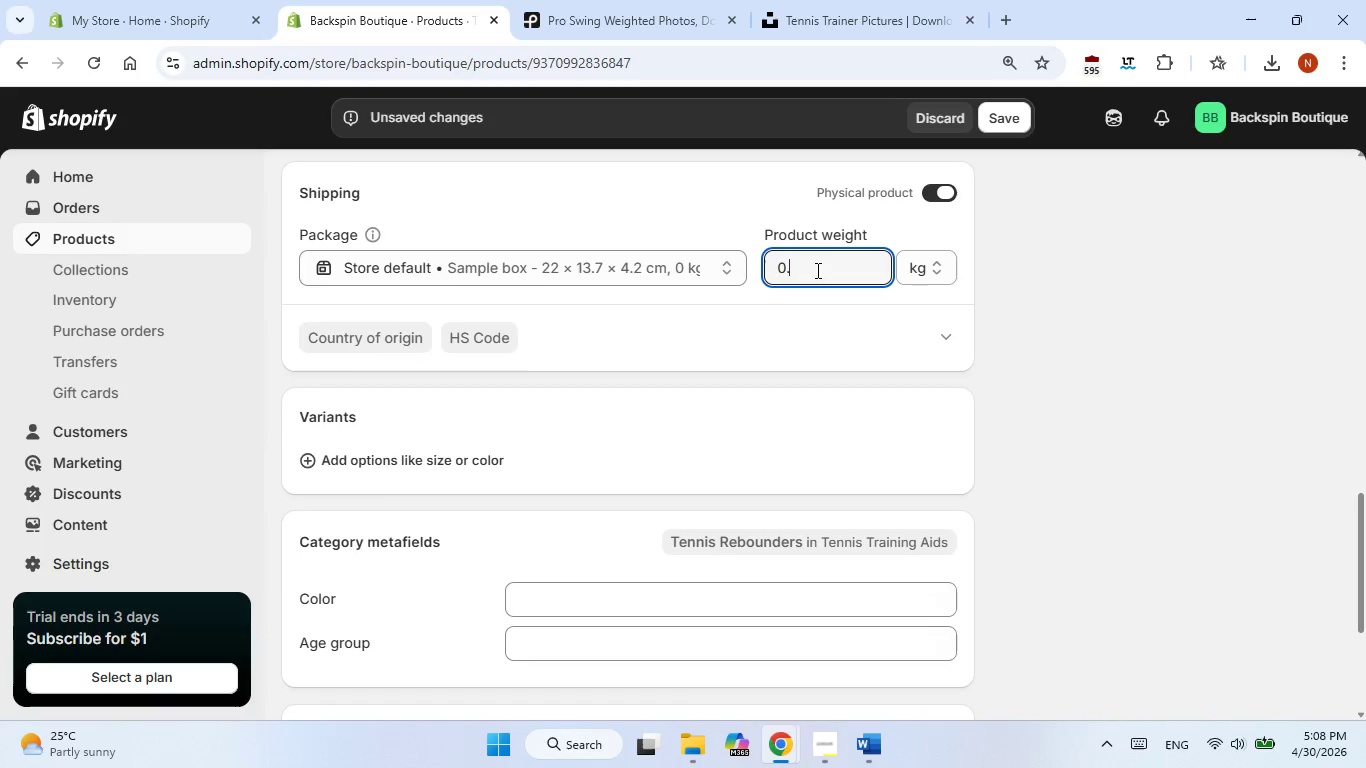 
key(NumpadDecimal)
 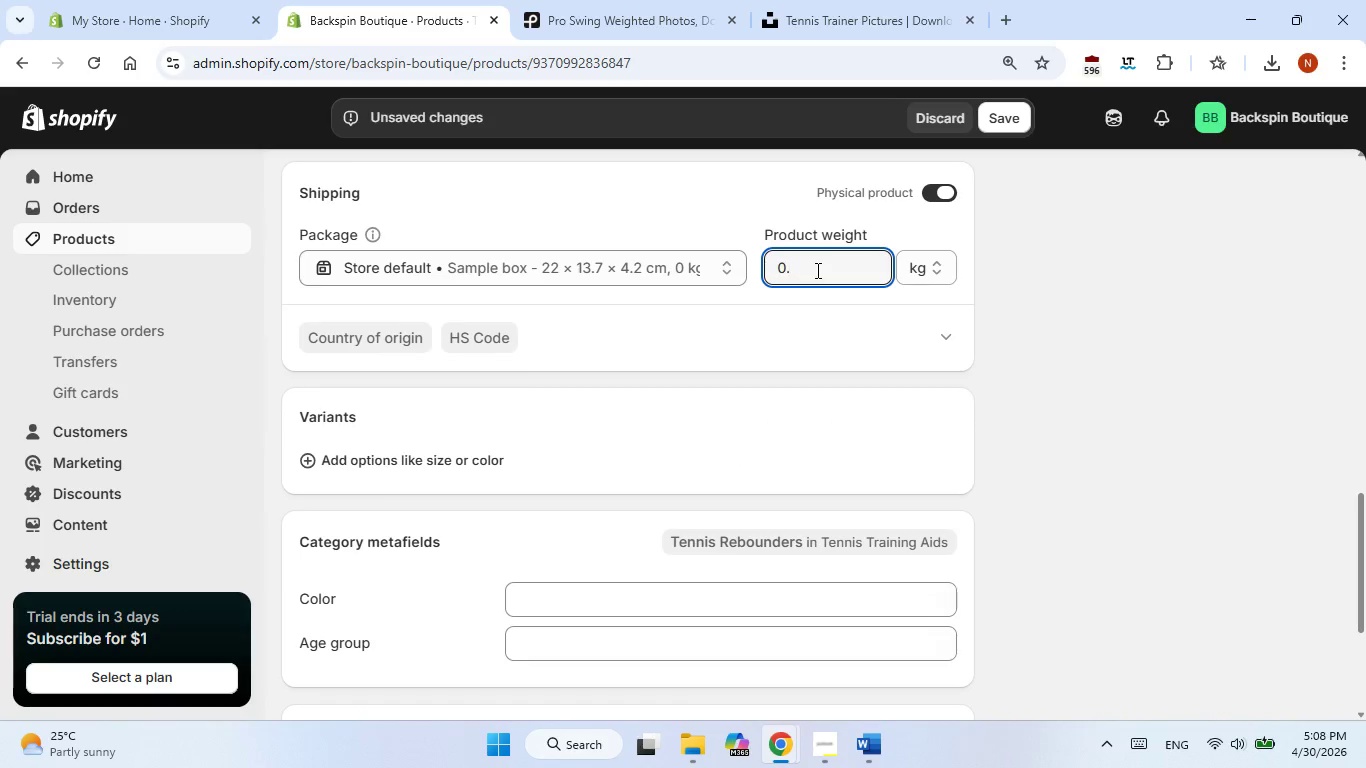 
key(Numpad9)
 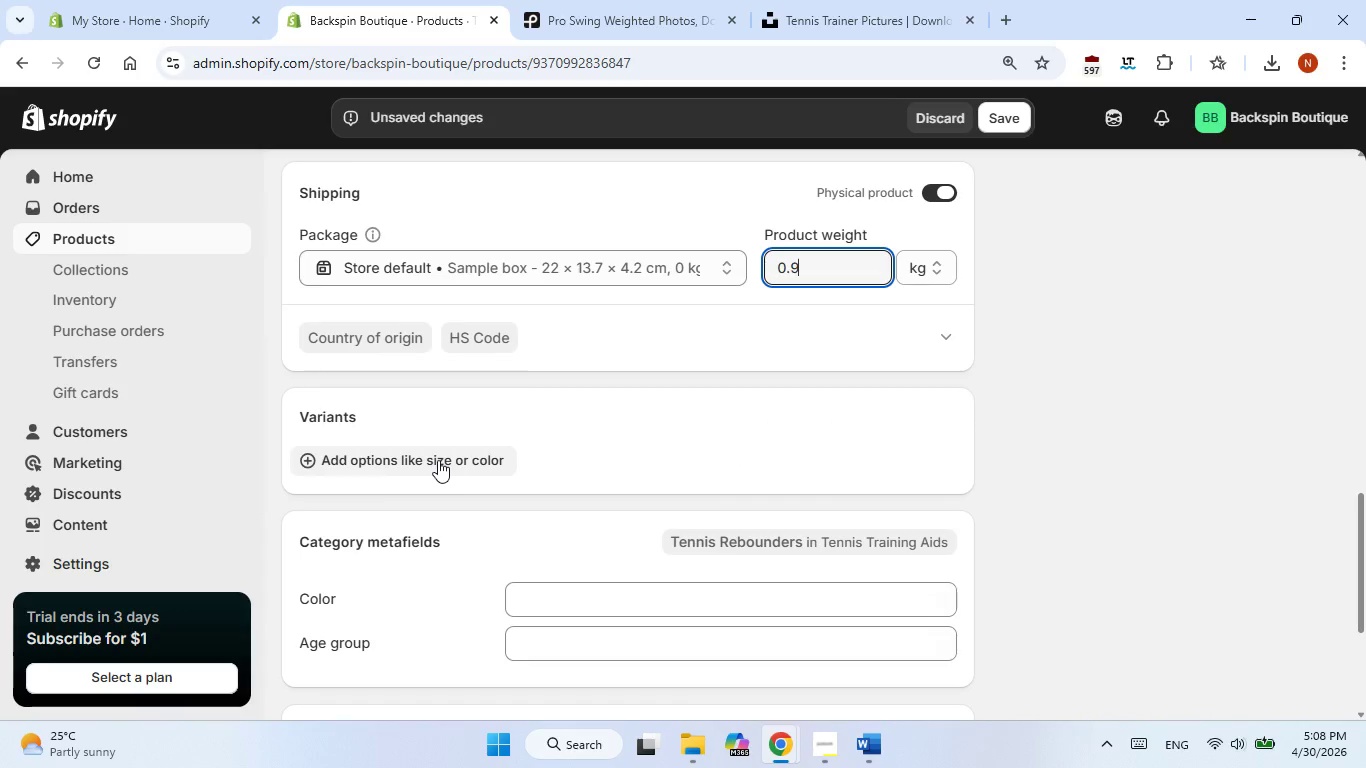 
left_click([438, 460])
 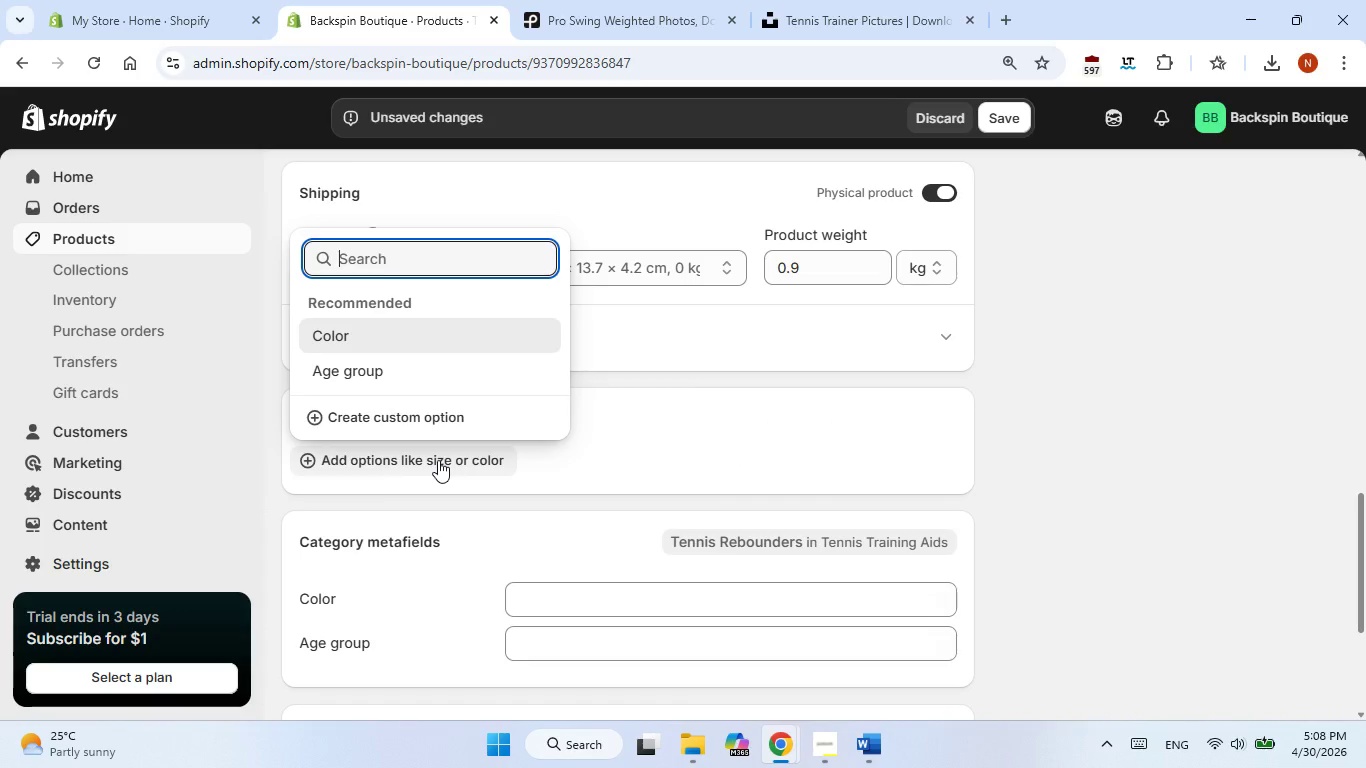 
key(Enter)
 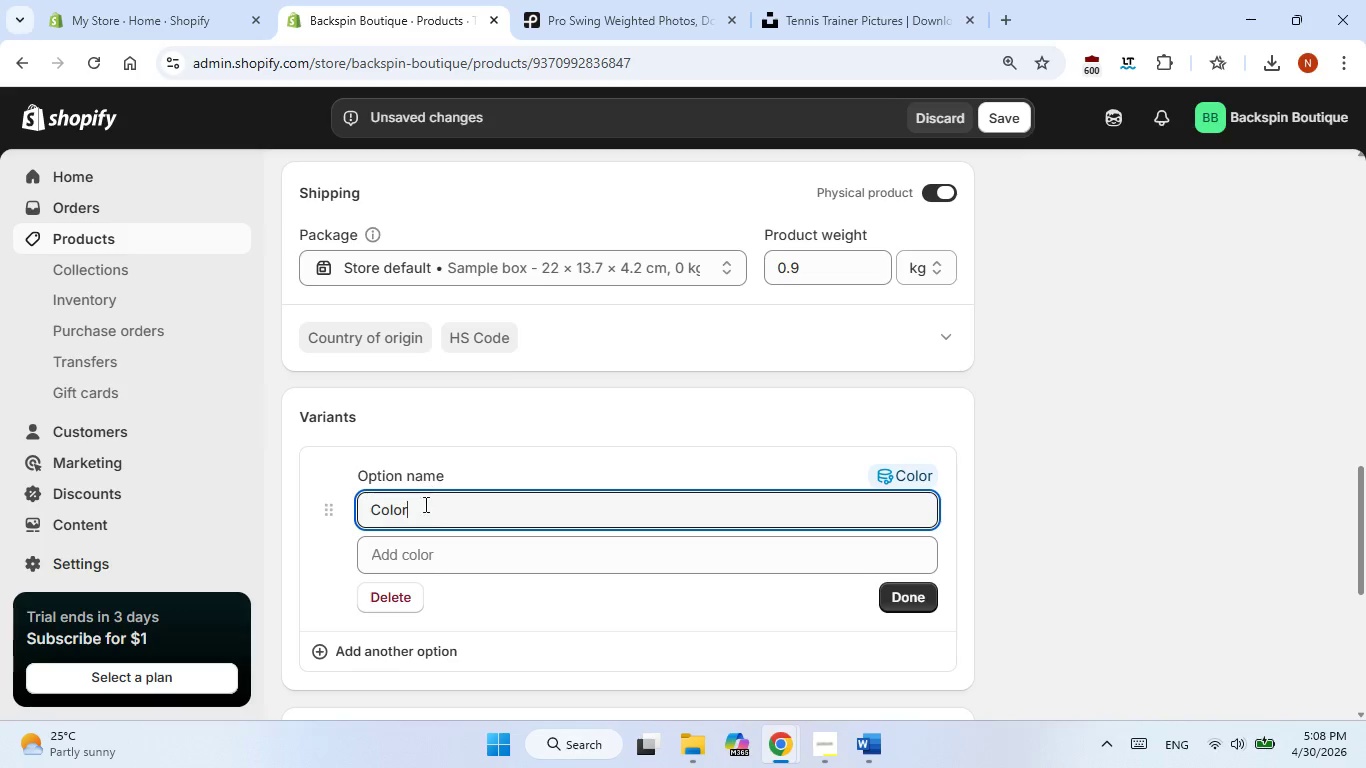 
left_click([417, 561])
 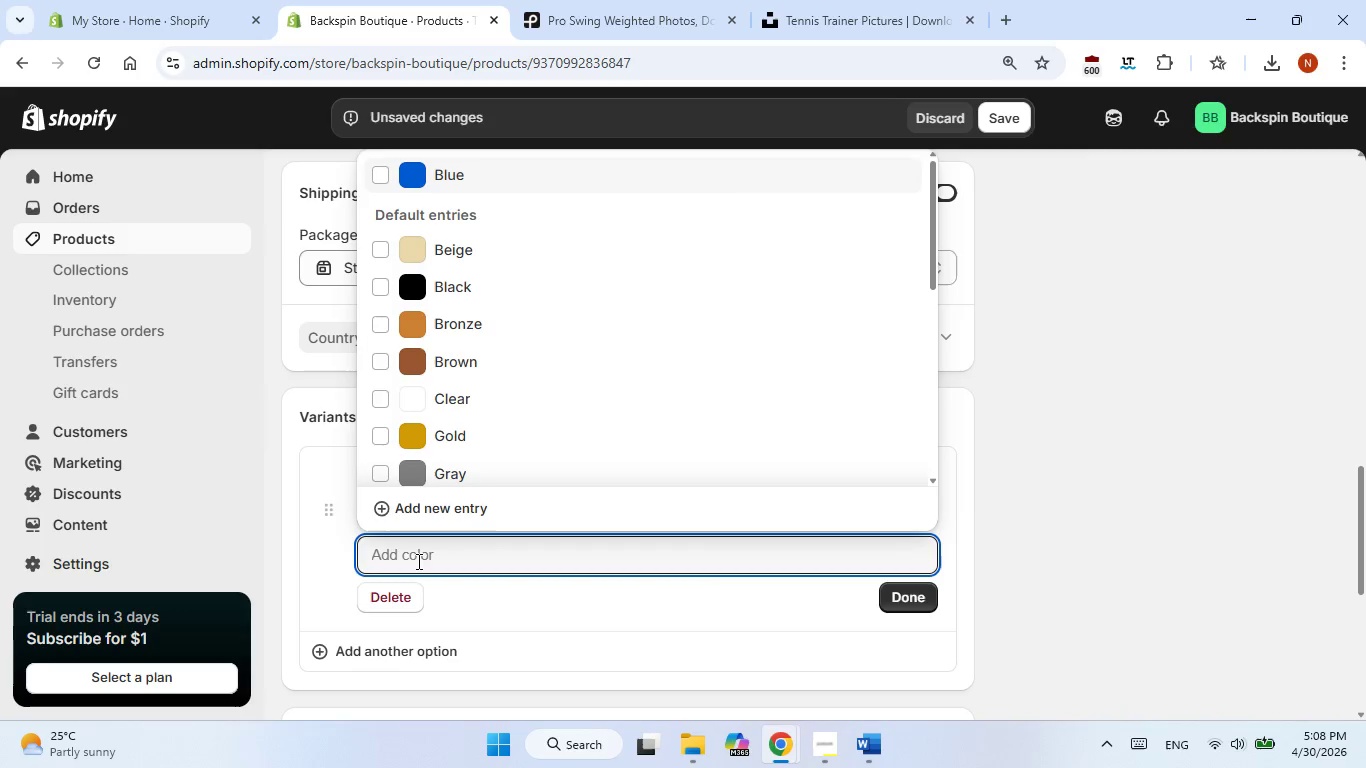 
type(Black)
 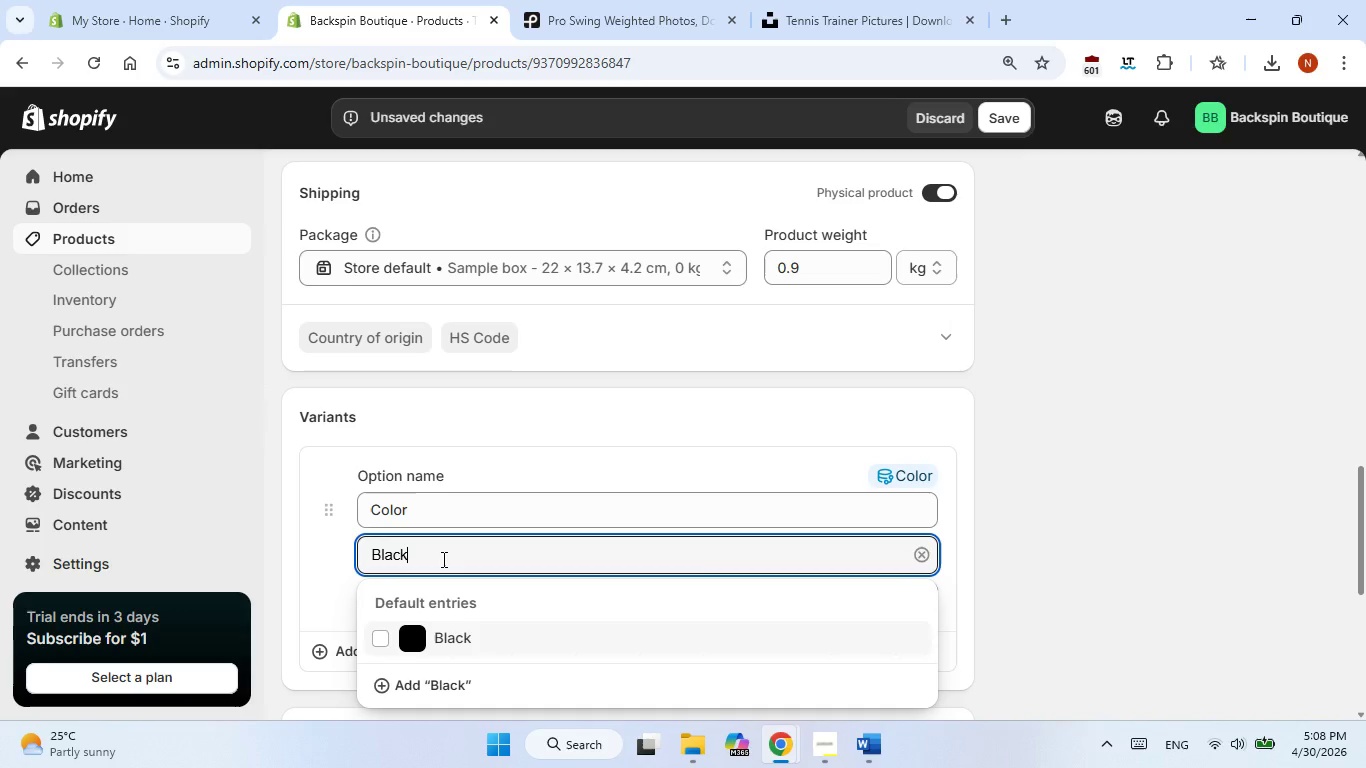 
key(Enter)
 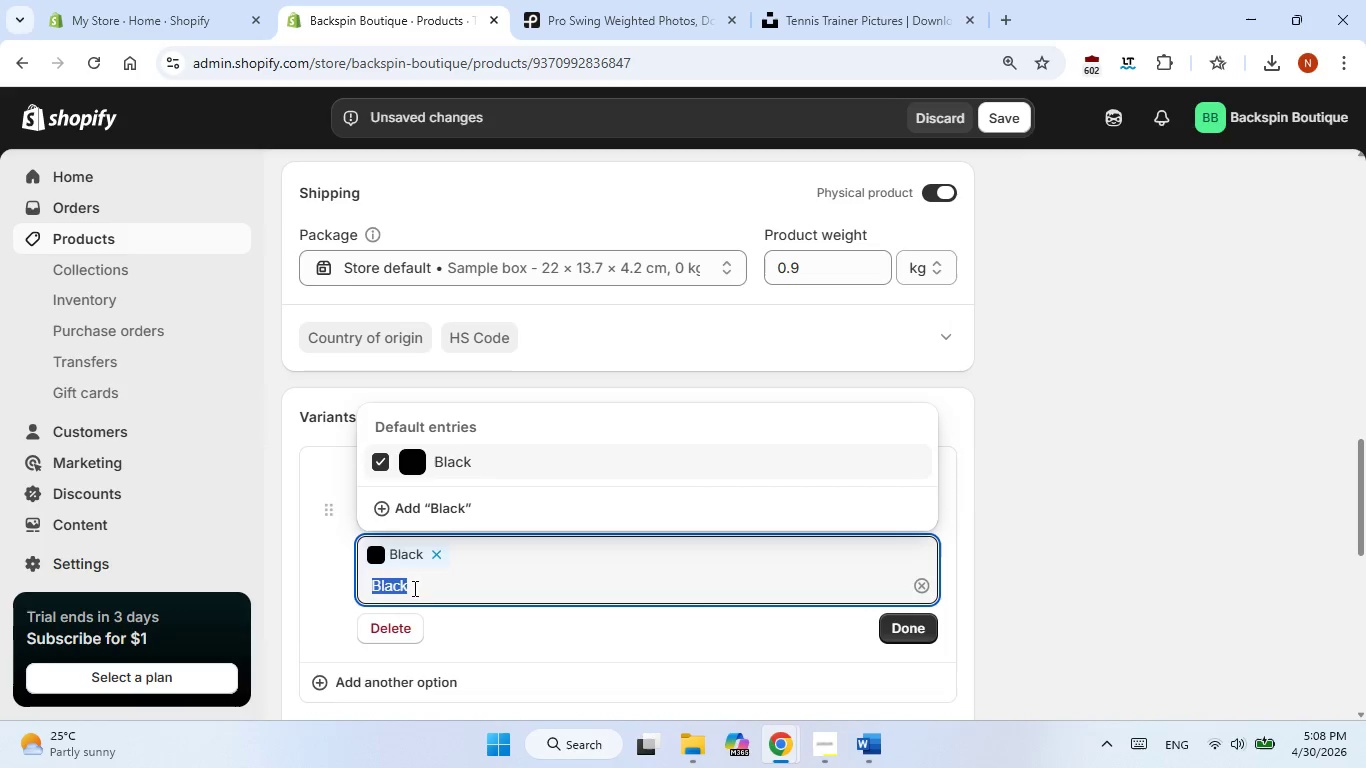 
double_click([420, 588])
 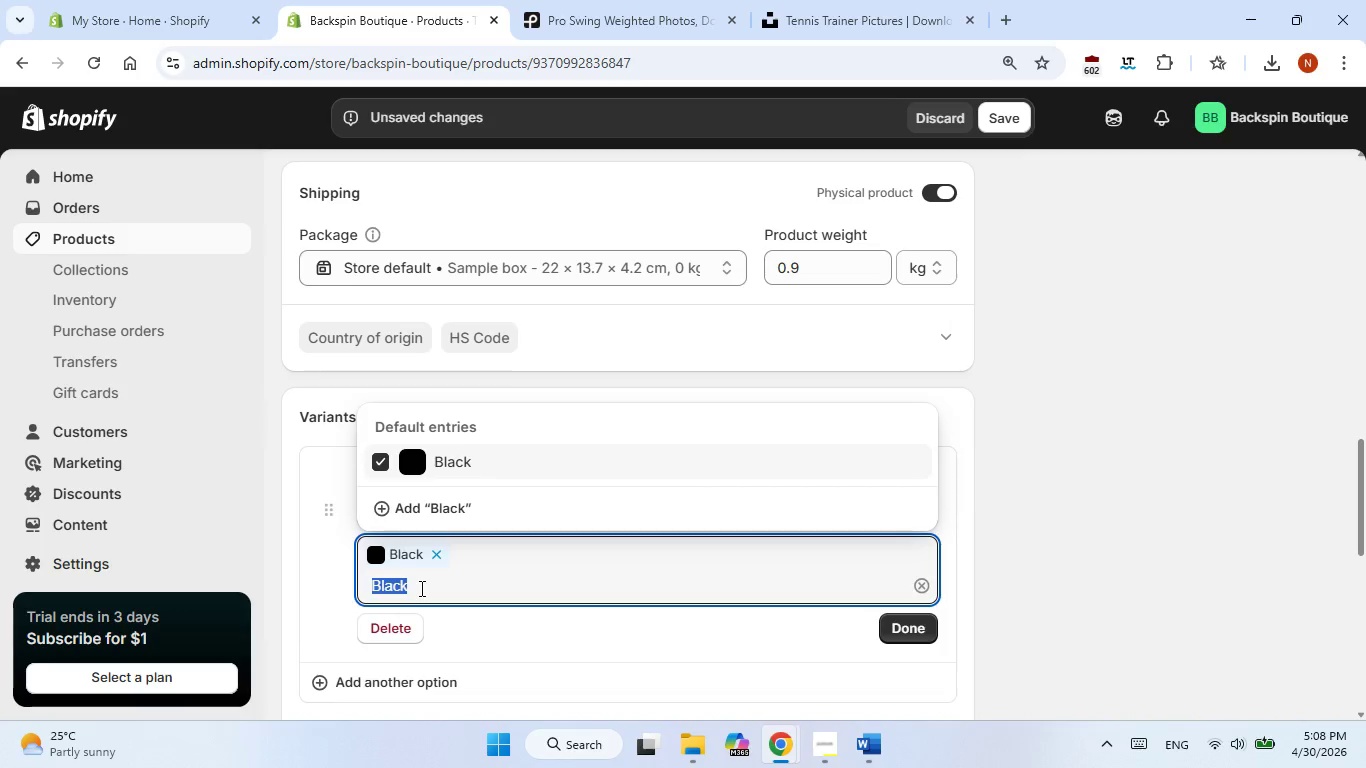 
key(Backspace)
type(Hight)
key(Backspace)
 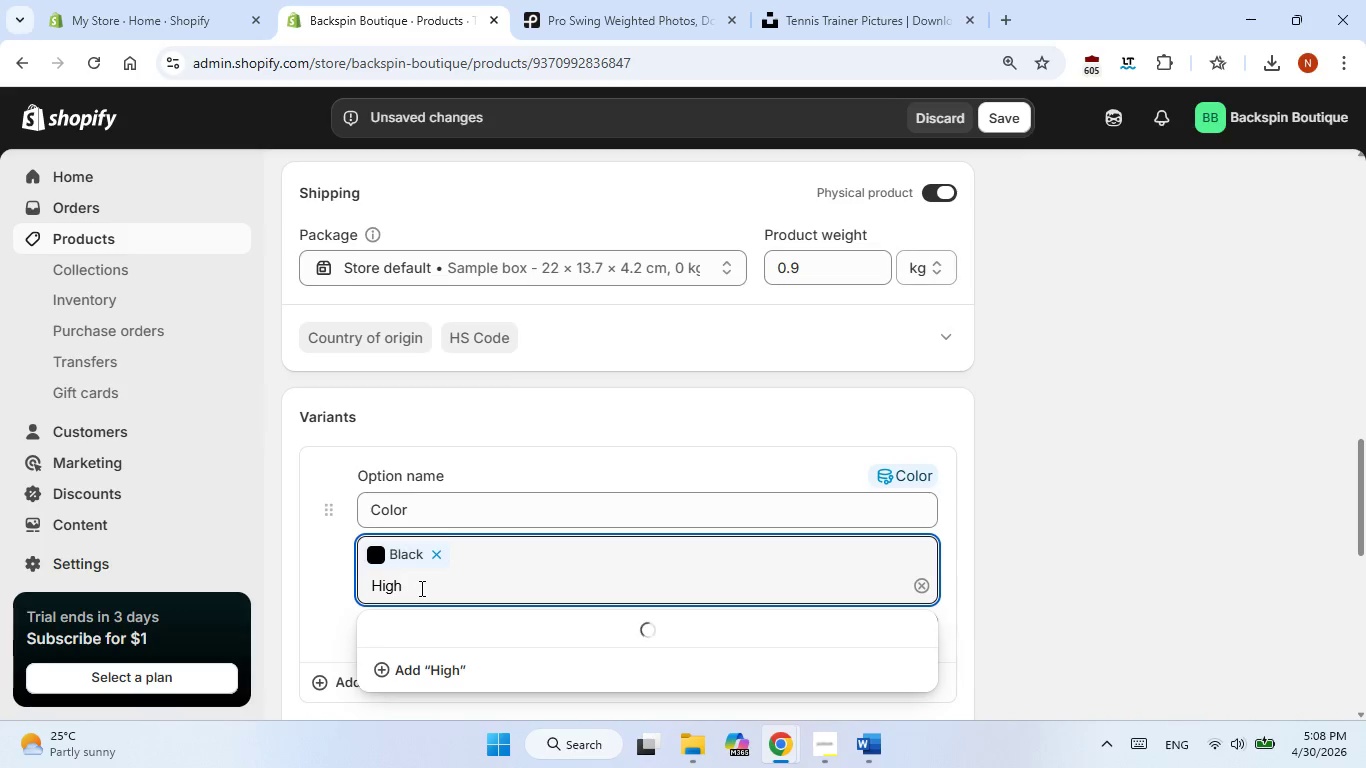 
type(-V is Yellow)
 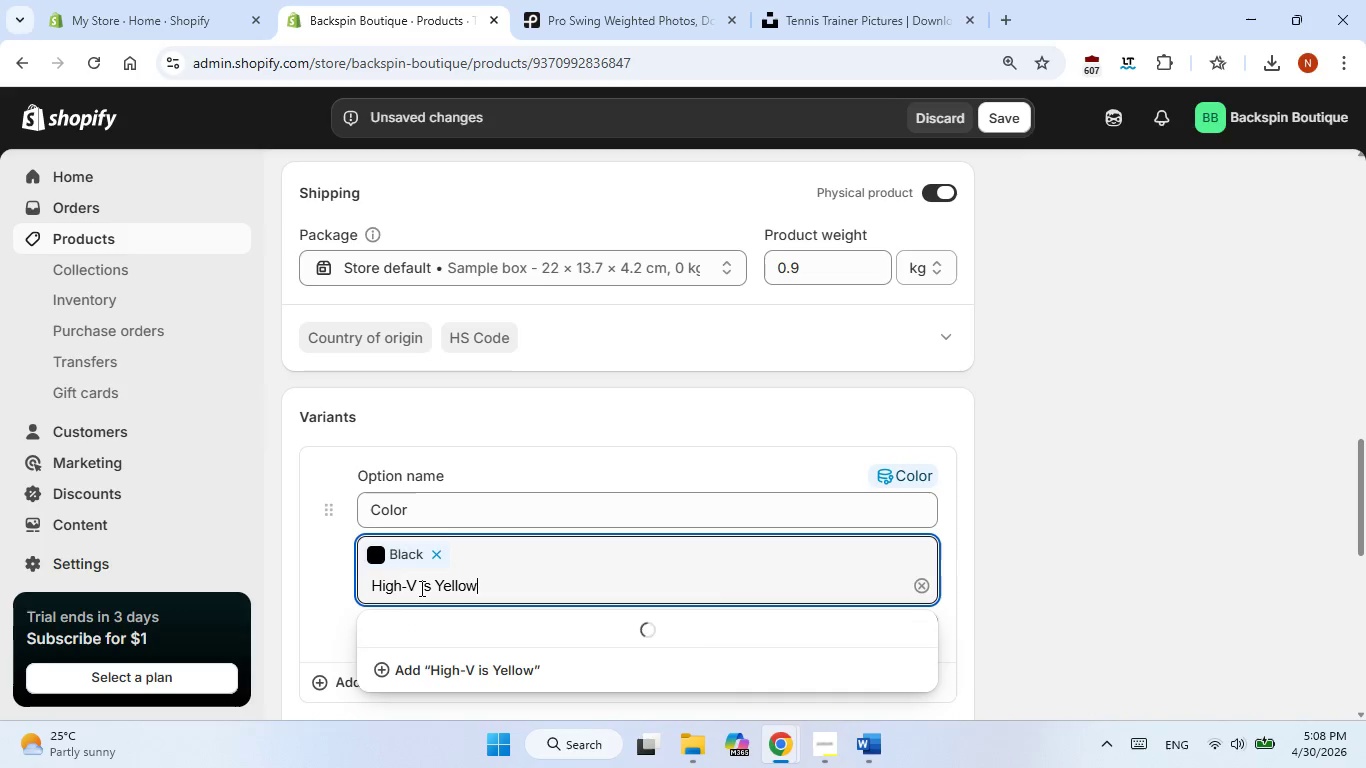 
key(Enter)
 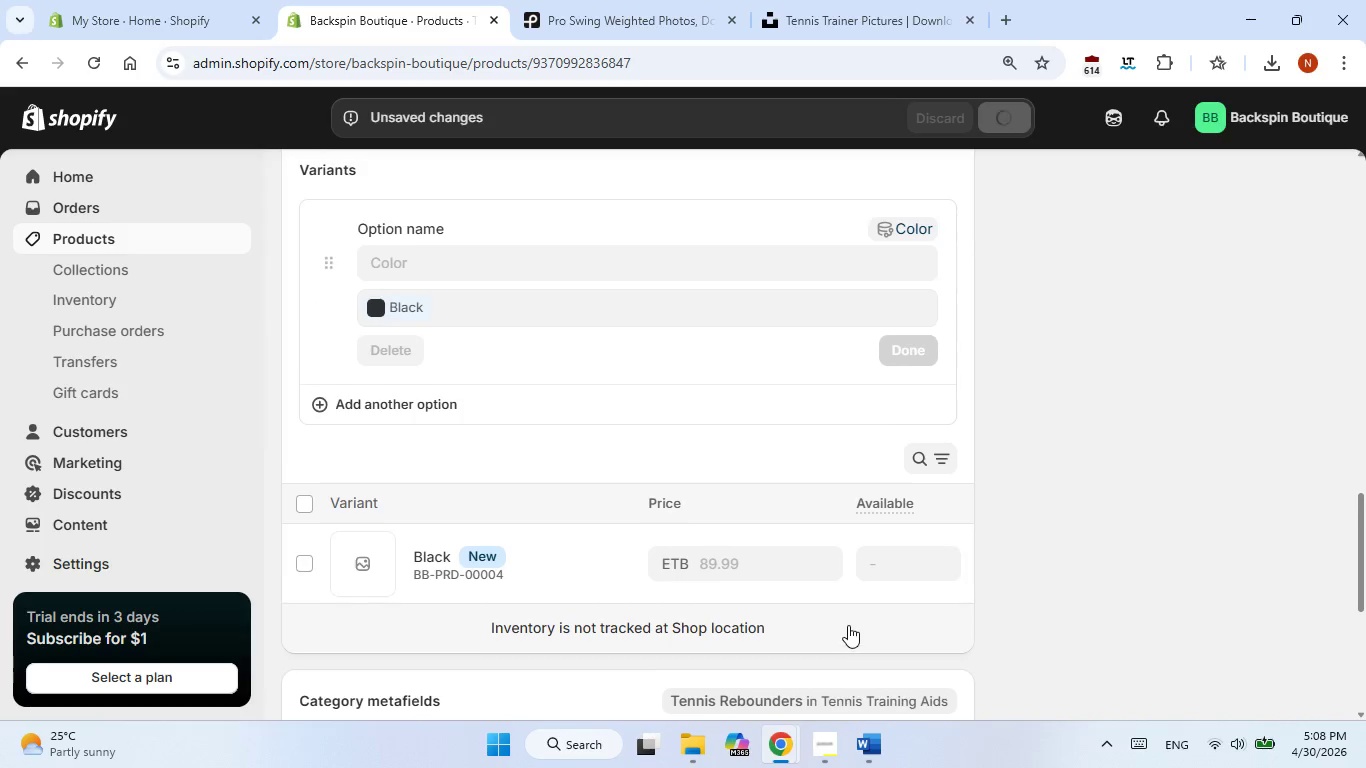 
wait(5.89)
 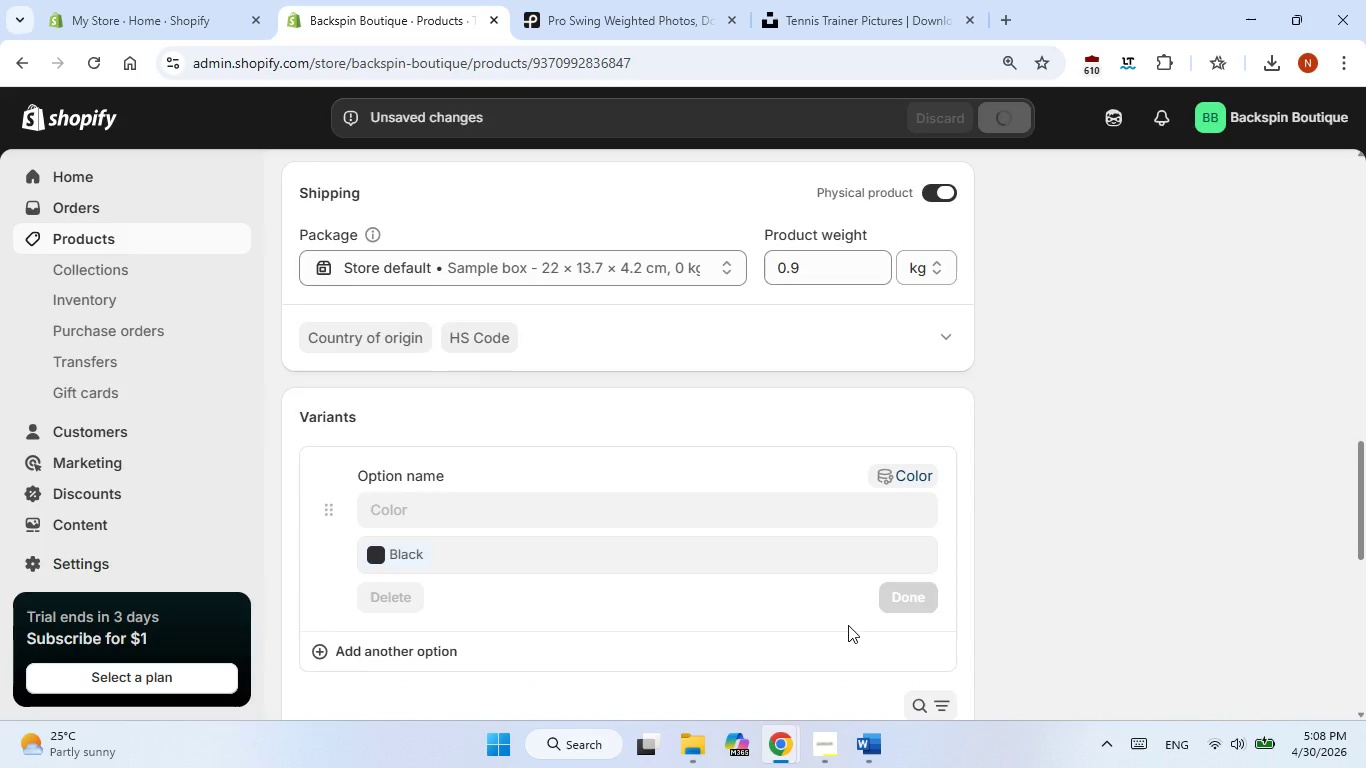 
left_click([470, 310])
 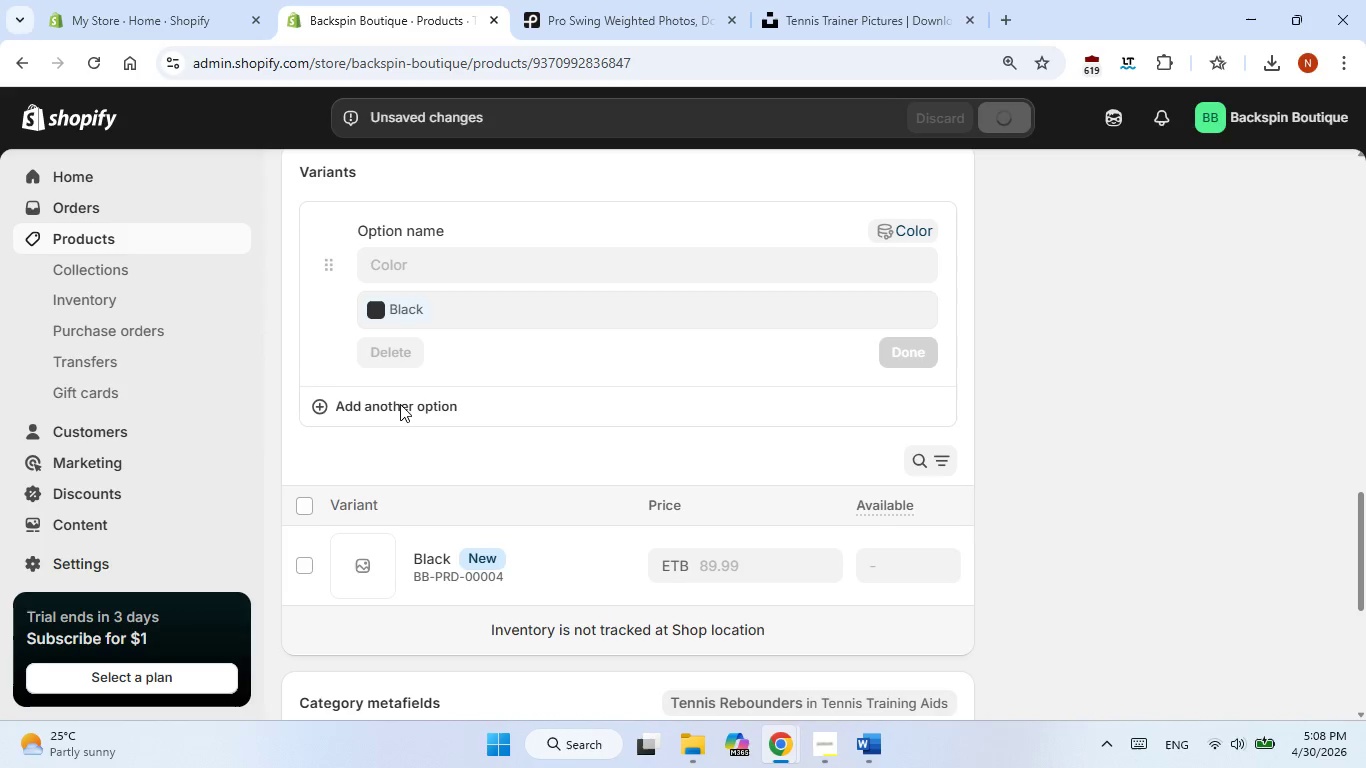 
left_click([400, 404])
 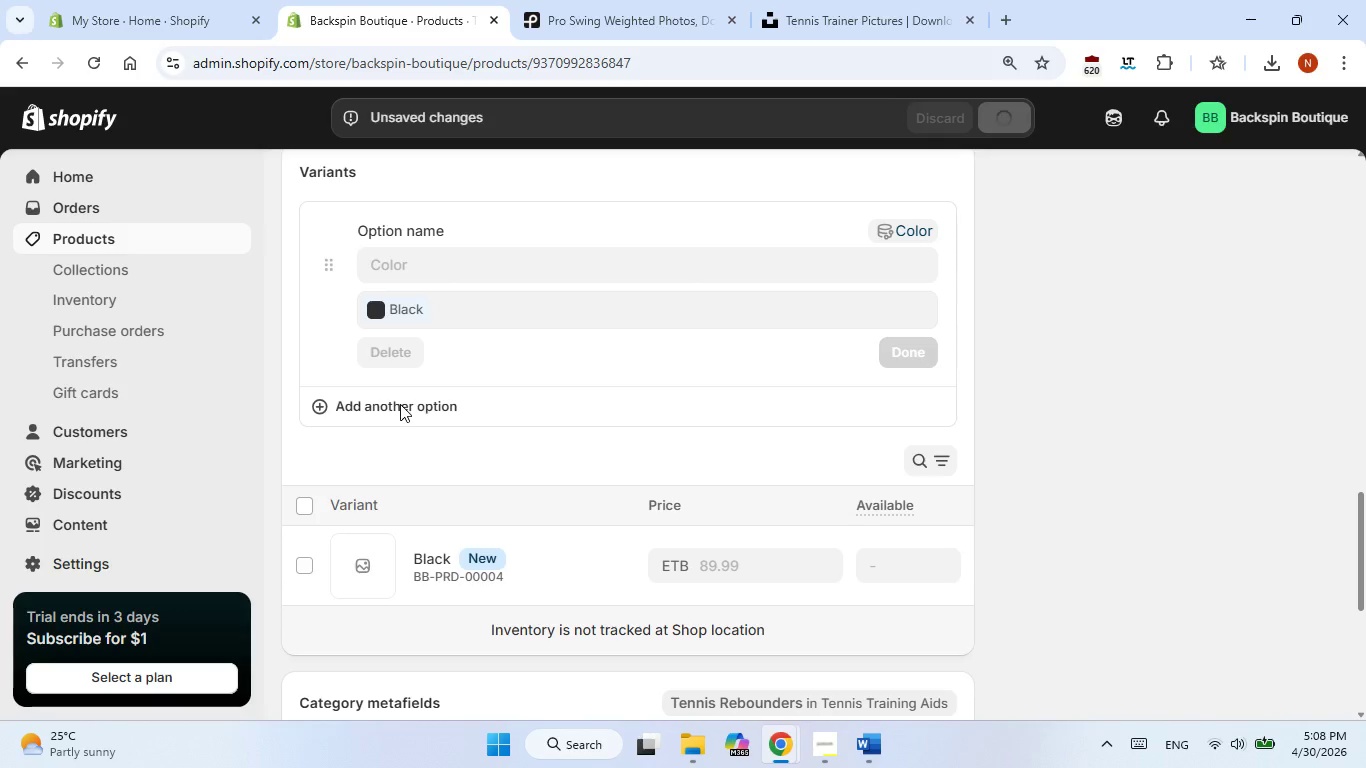 
mouse_move([337, 403])
 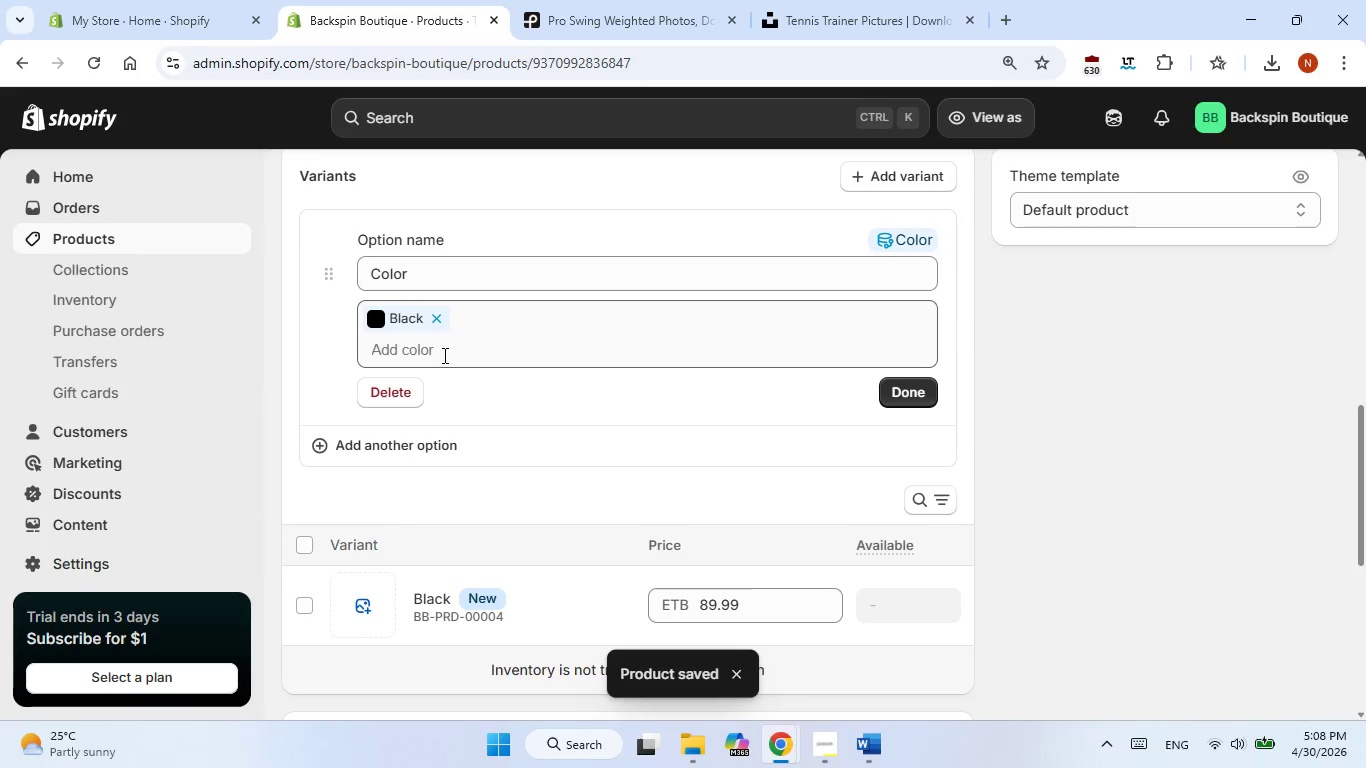 
left_click([443, 355])
 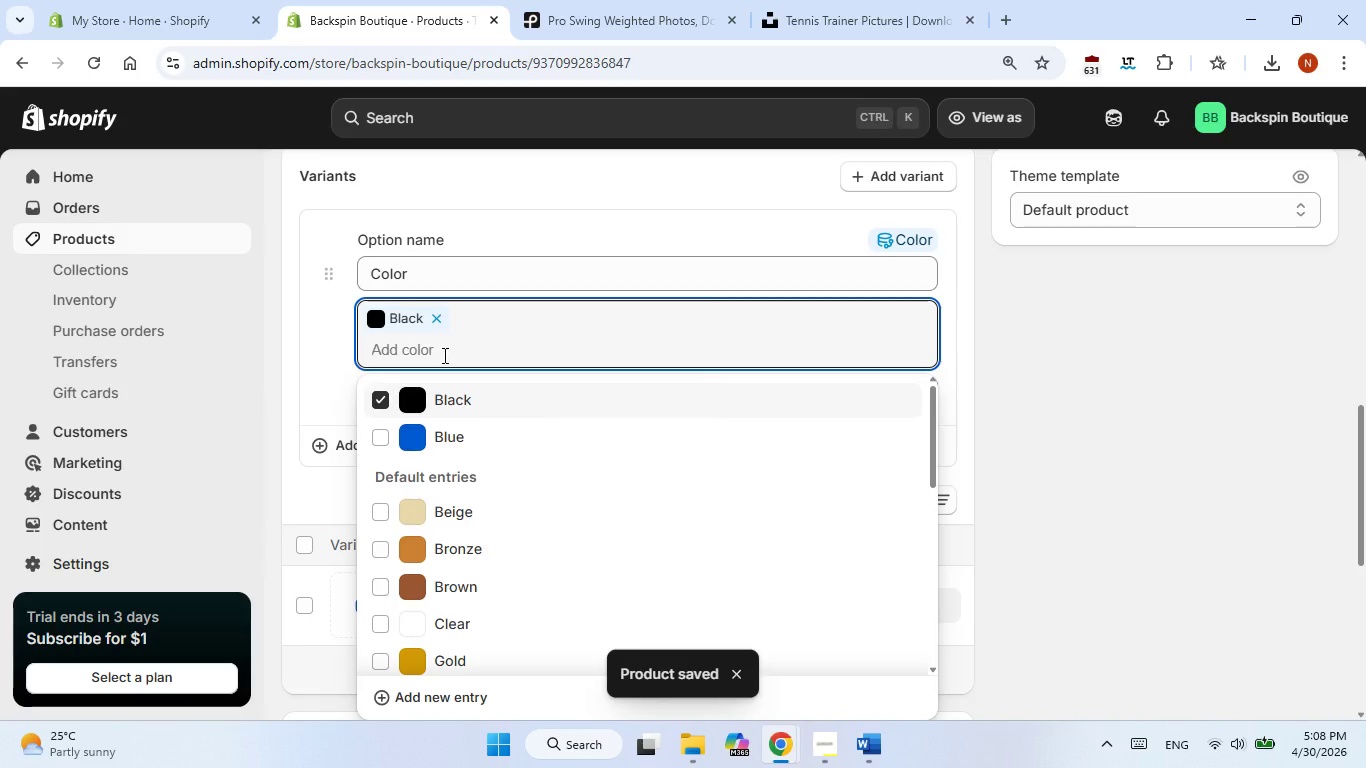 
type(Yellow)
 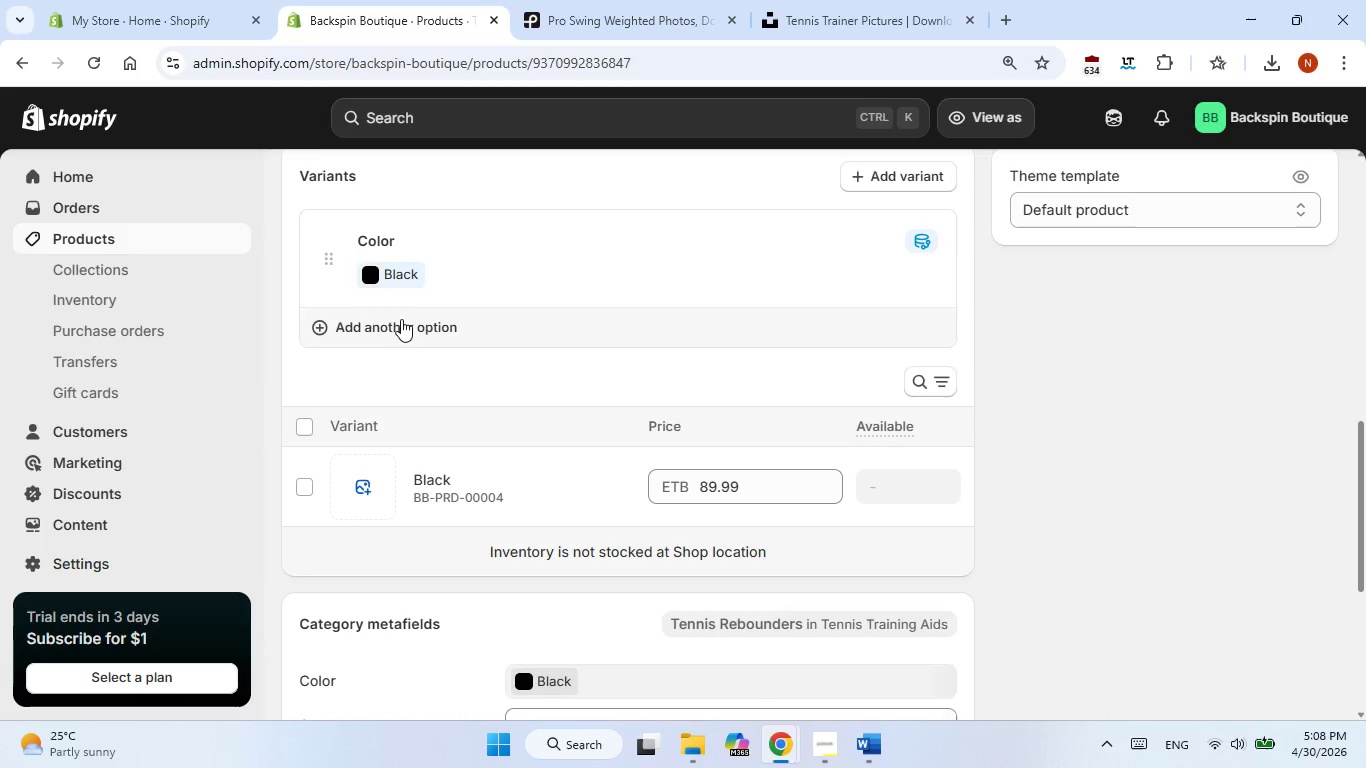 
left_click([397, 321])
 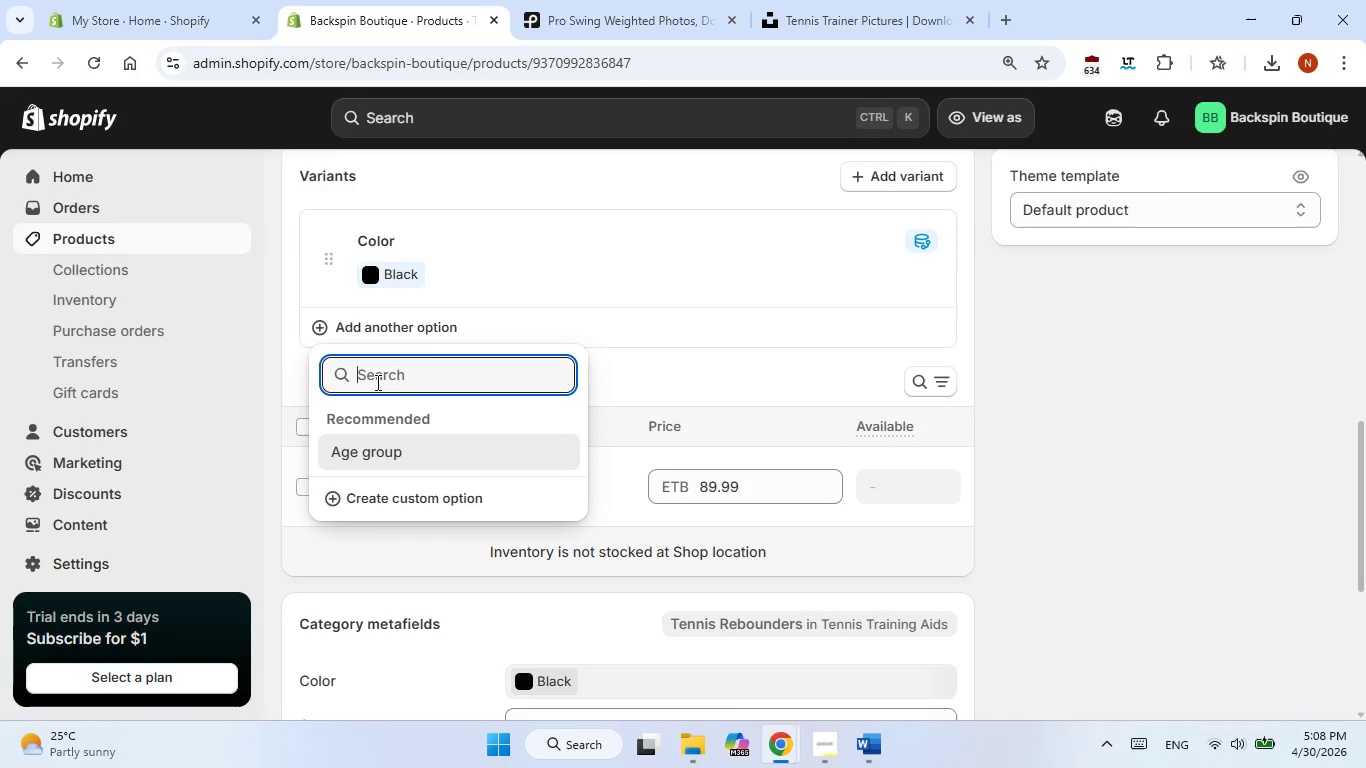 
left_click([416, 279])
 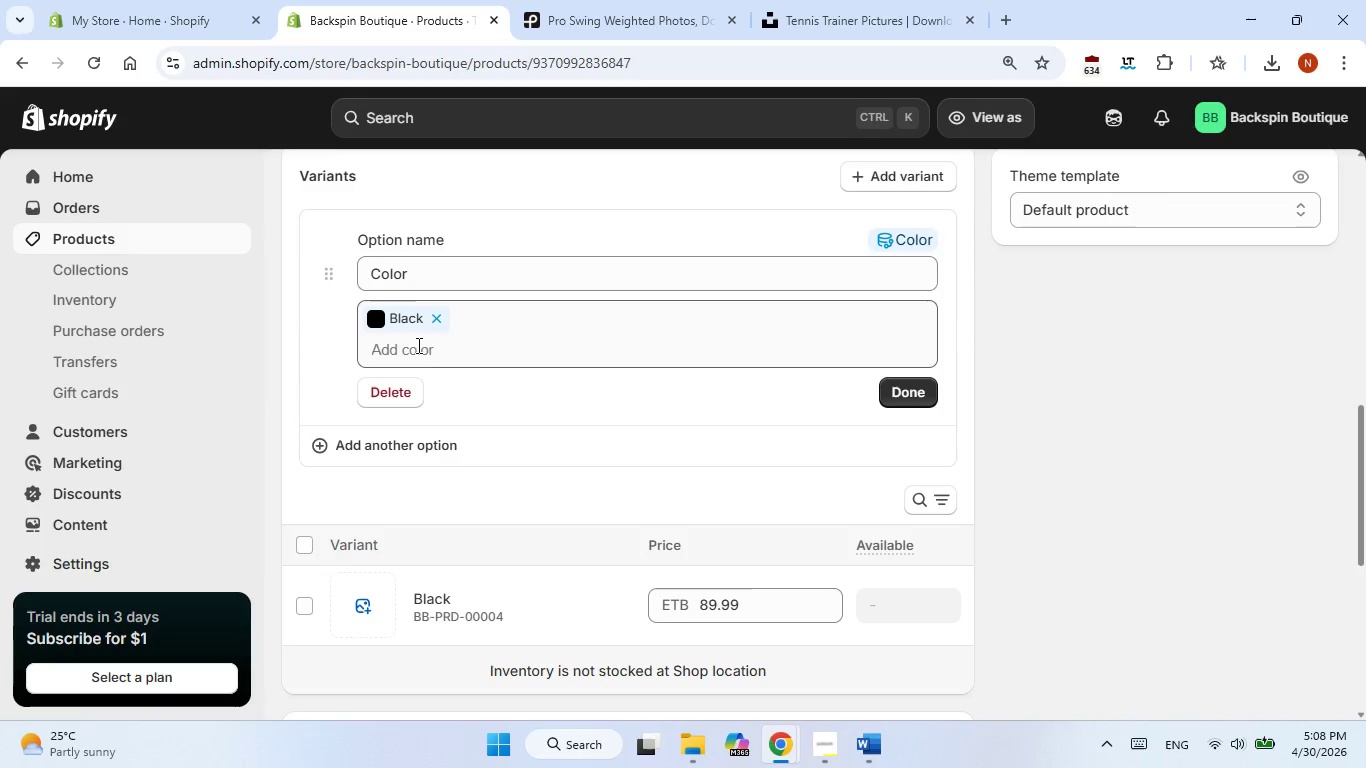 
left_click([417, 352])
 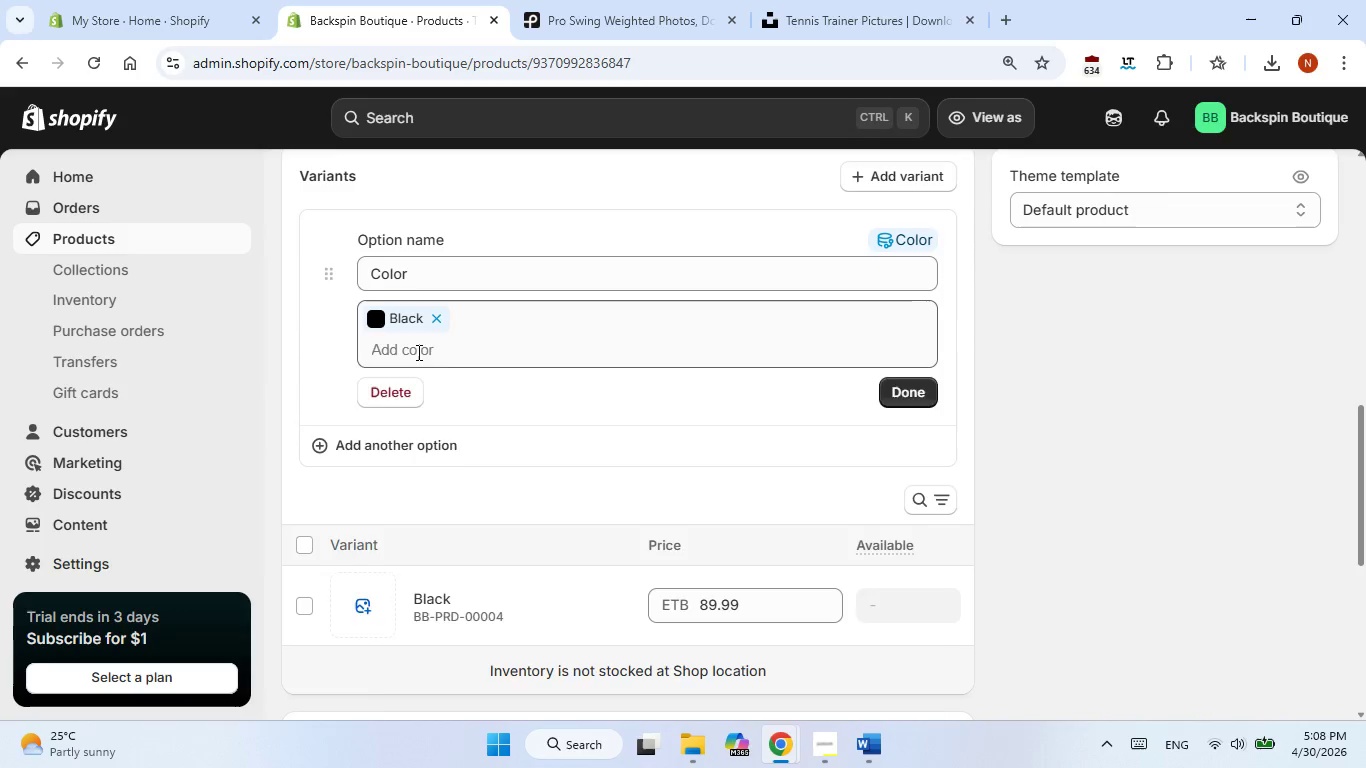 
type(Yellow)
 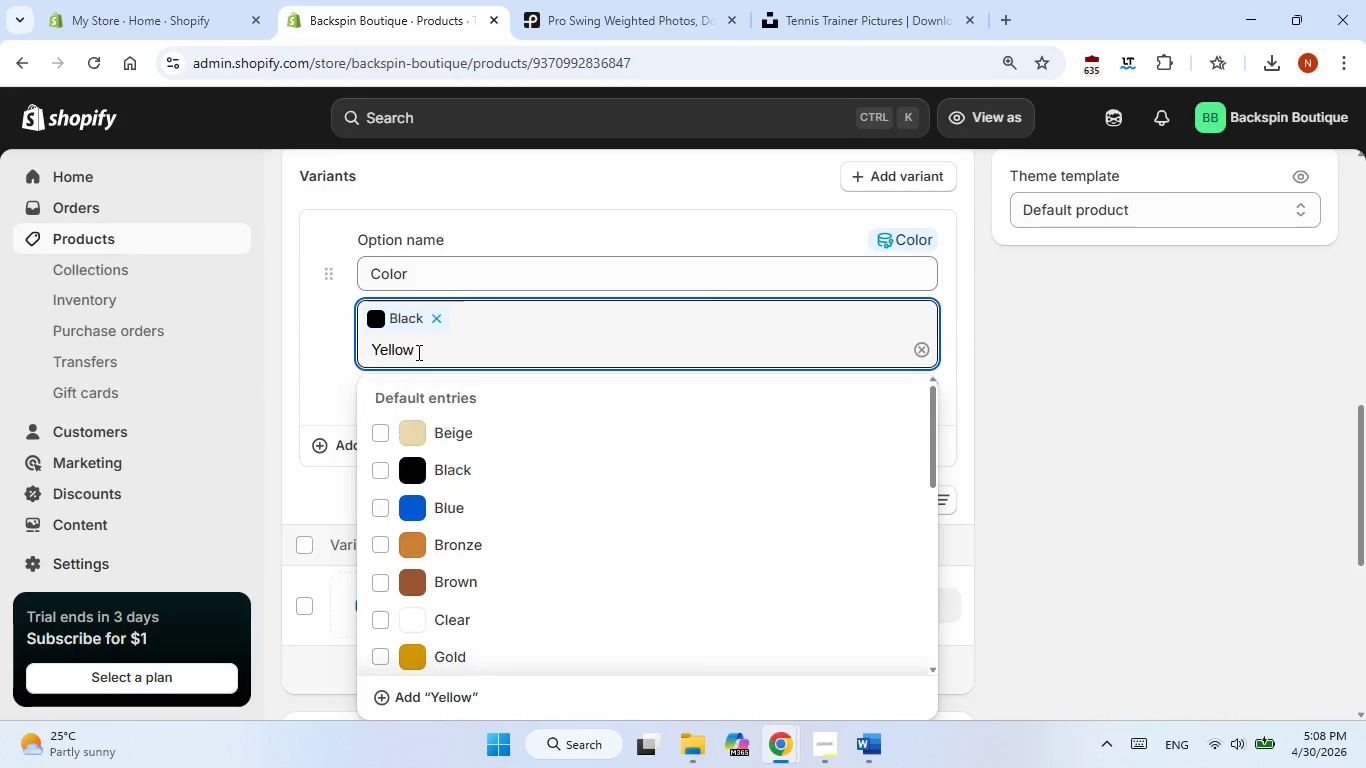 
key(Enter)
 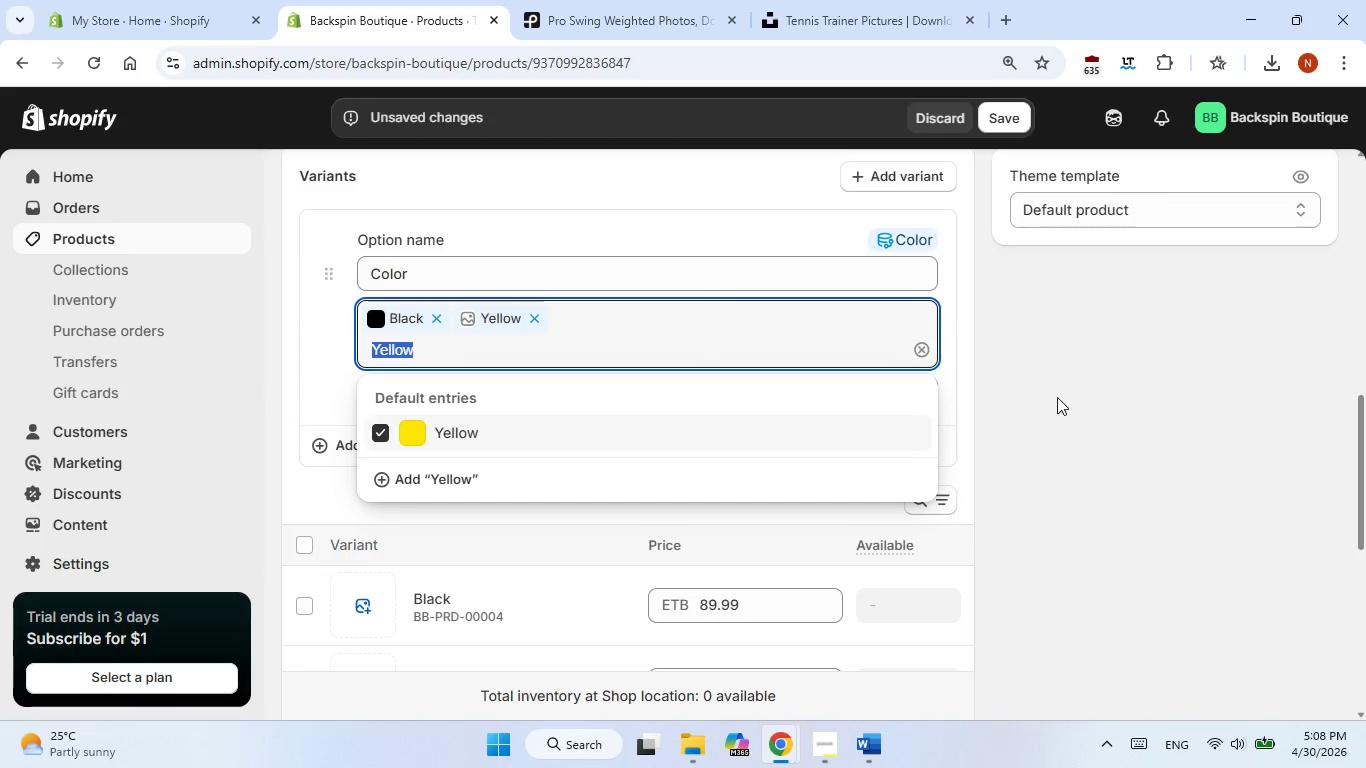 
left_click([1073, 402])
 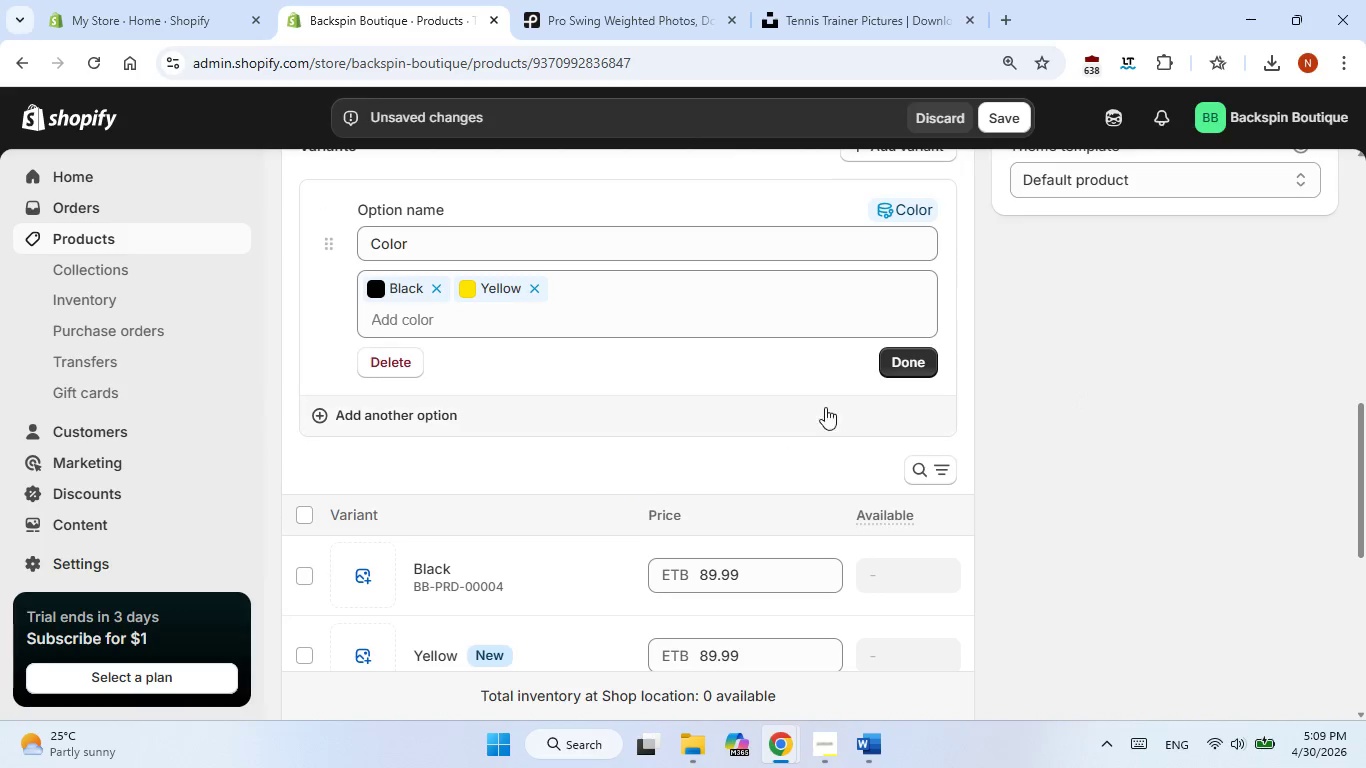 
left_click([915, 361])
 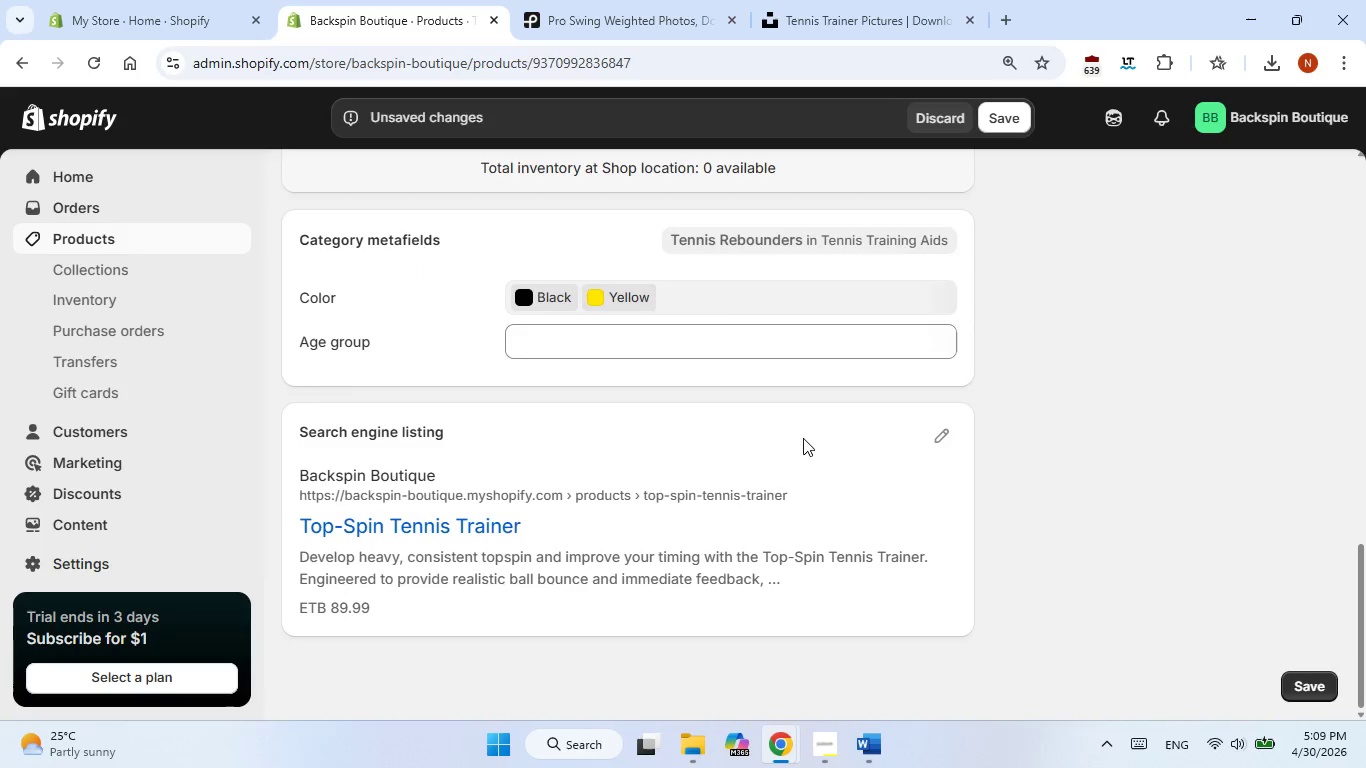 
wait(5.17)
 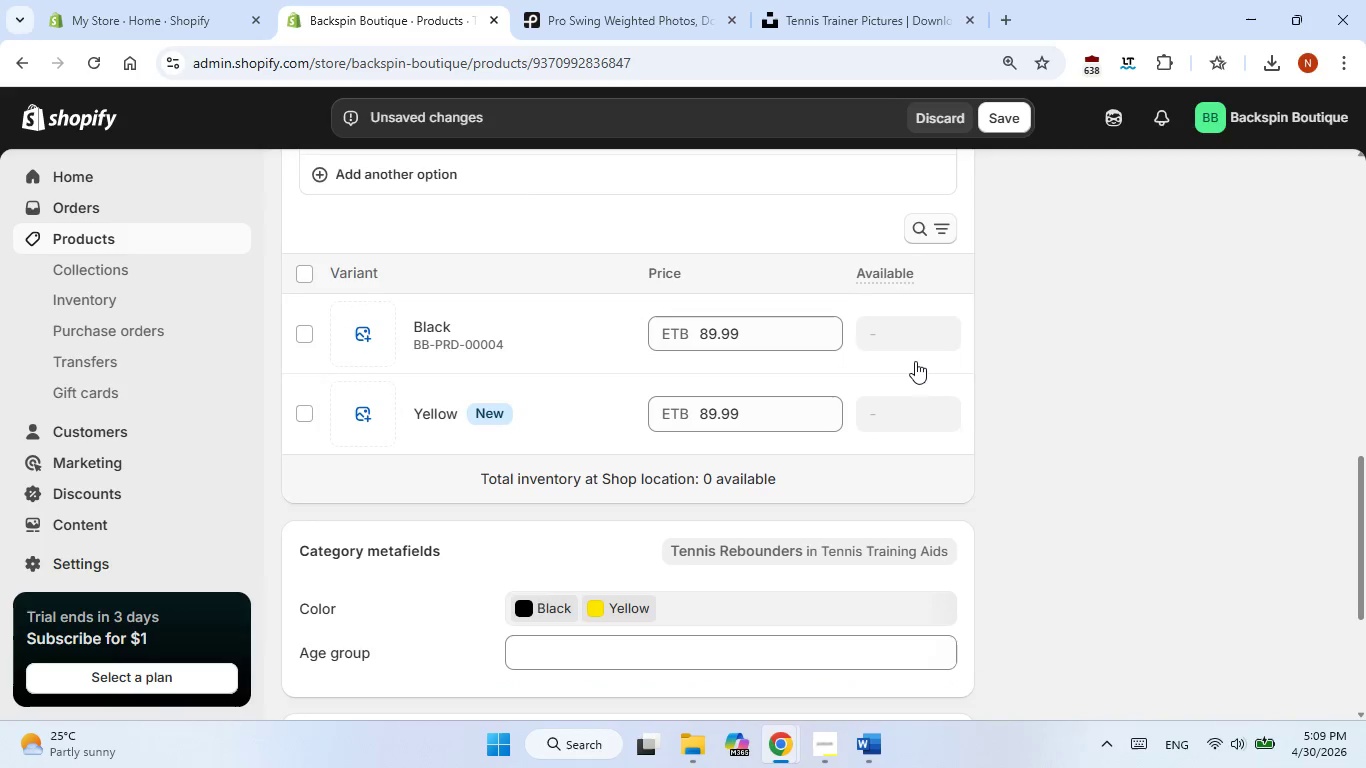 
left_click([950, 435])
 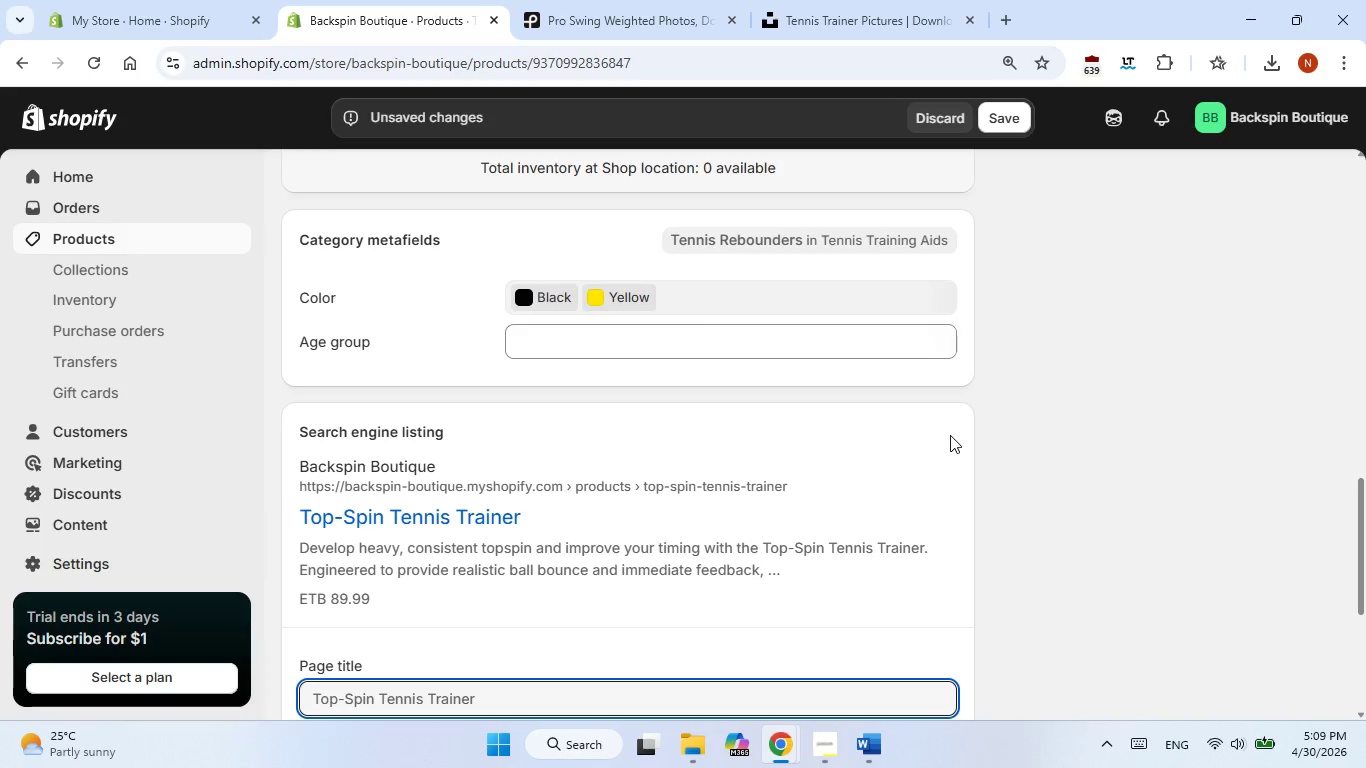 
wait(11.41)
 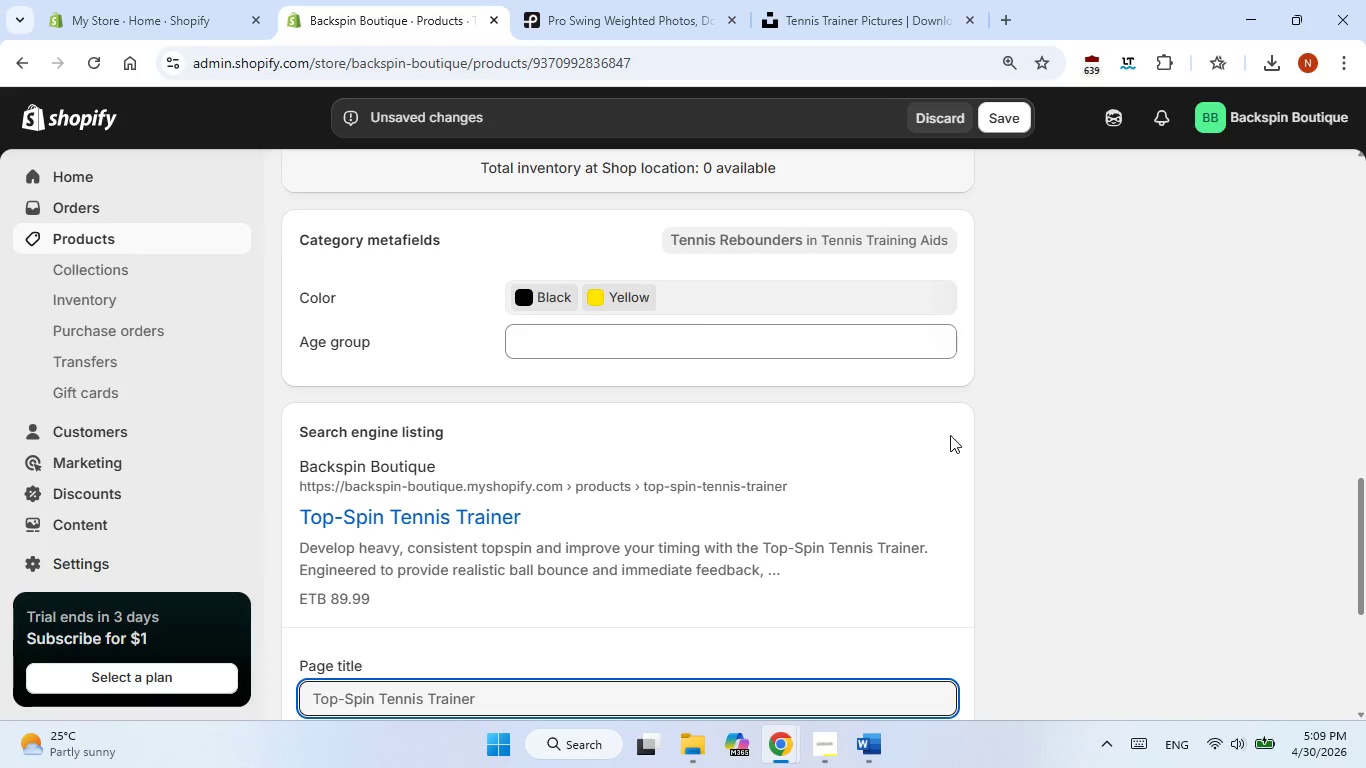 
left_click([814, 738])